 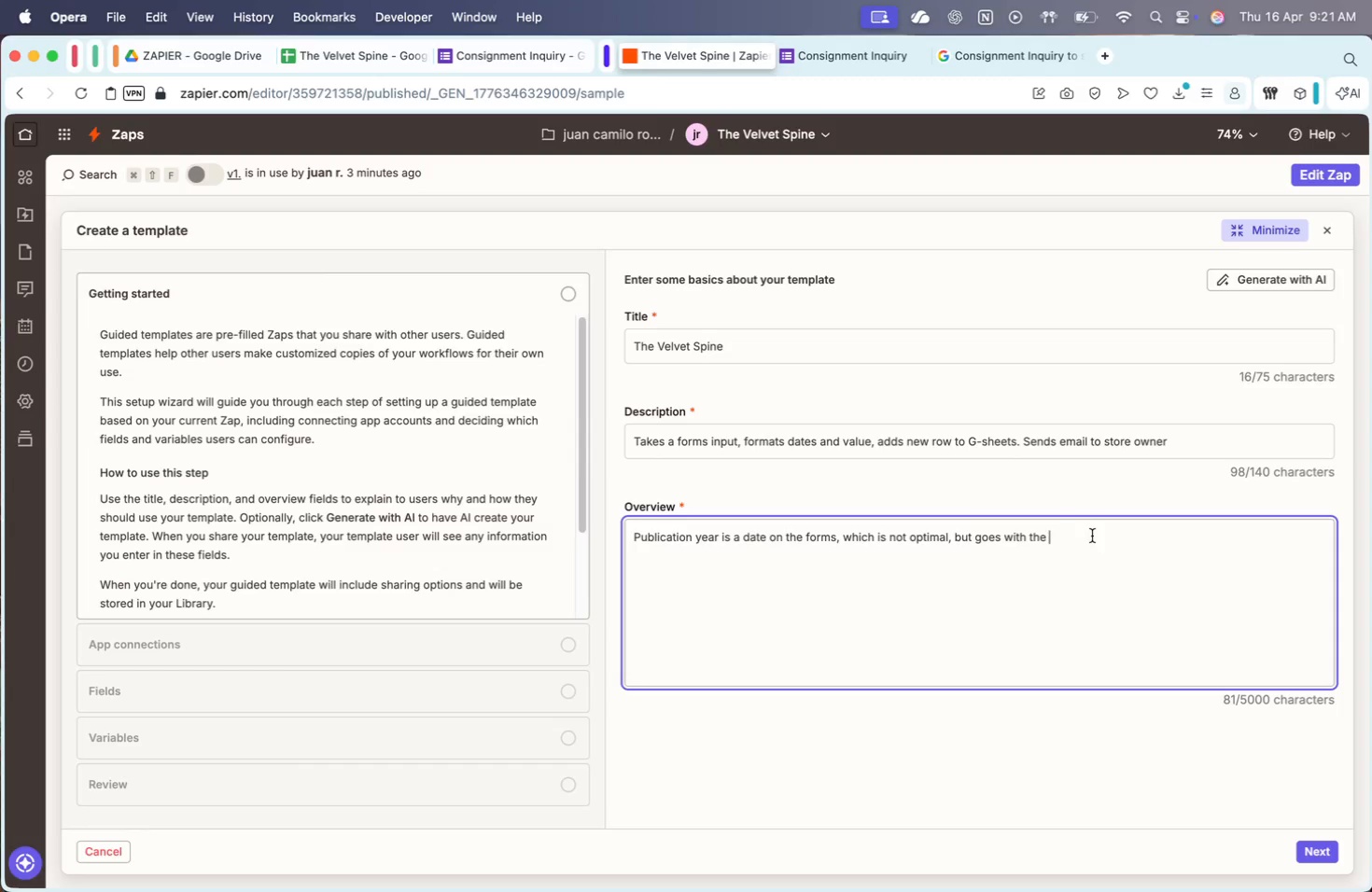 
hold_key(key=Backspace, duration=1.25)
 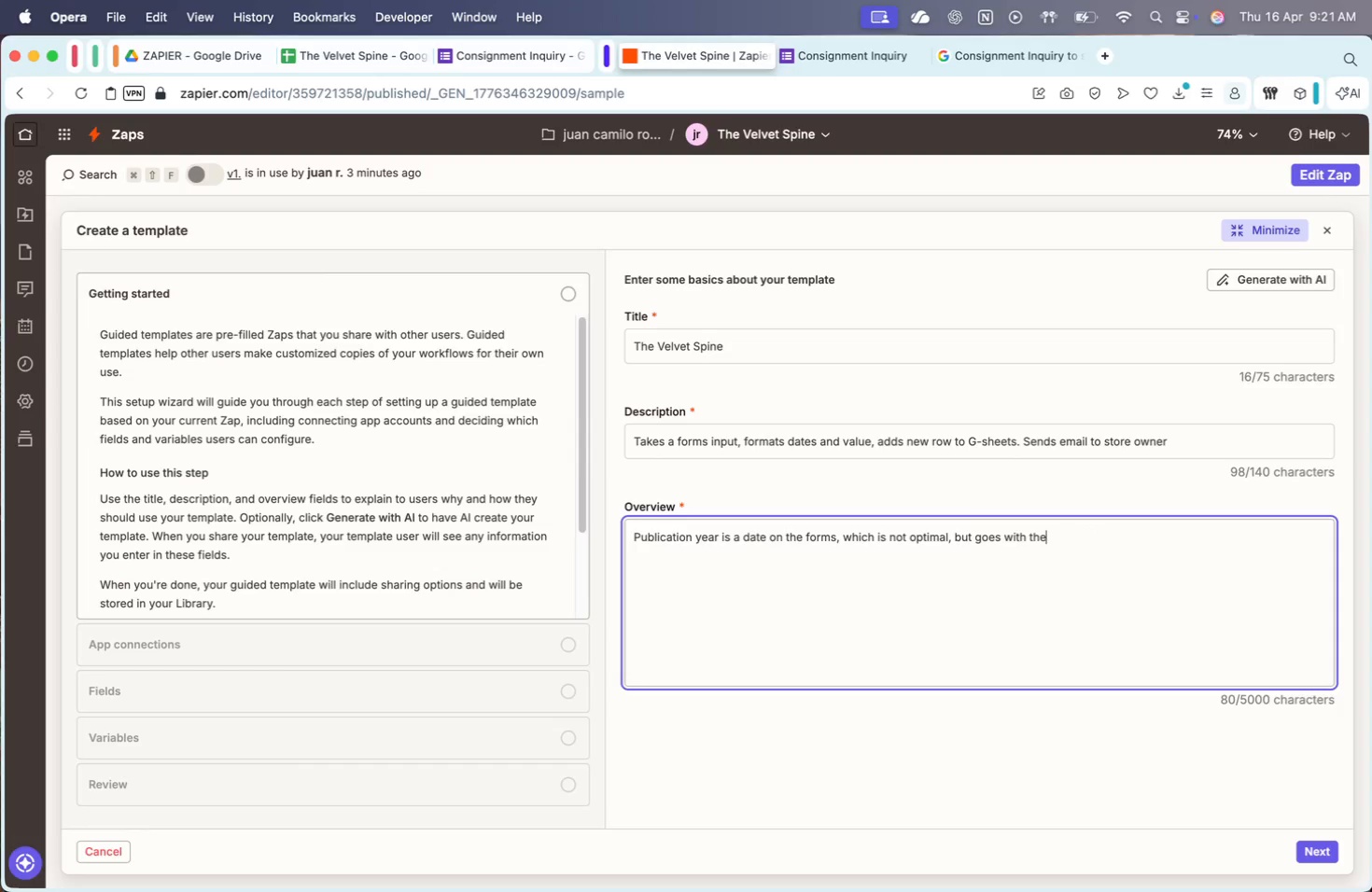 
hold_key(key=Equal, duration=0.63)
 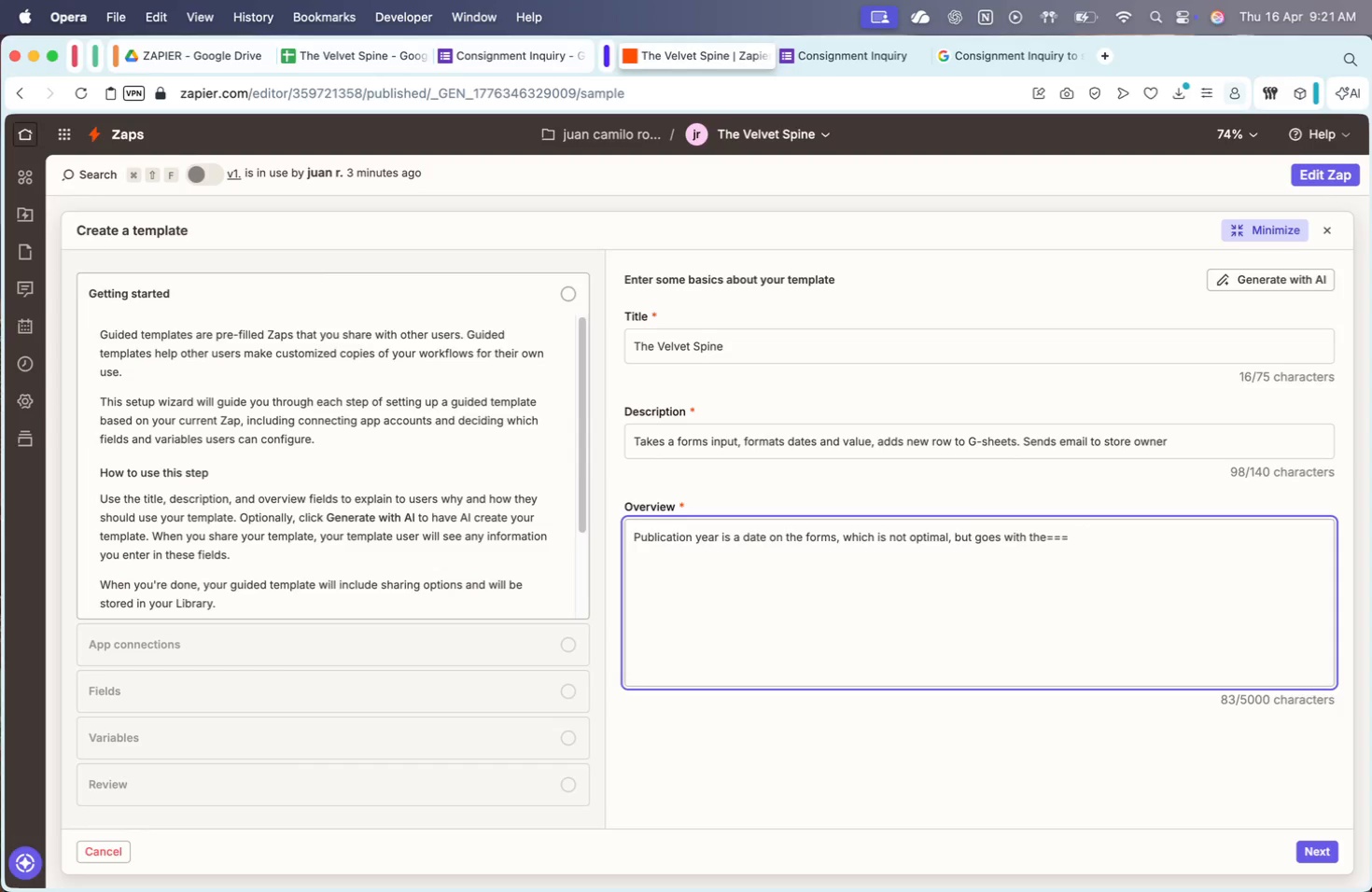 
key(Backspace)
 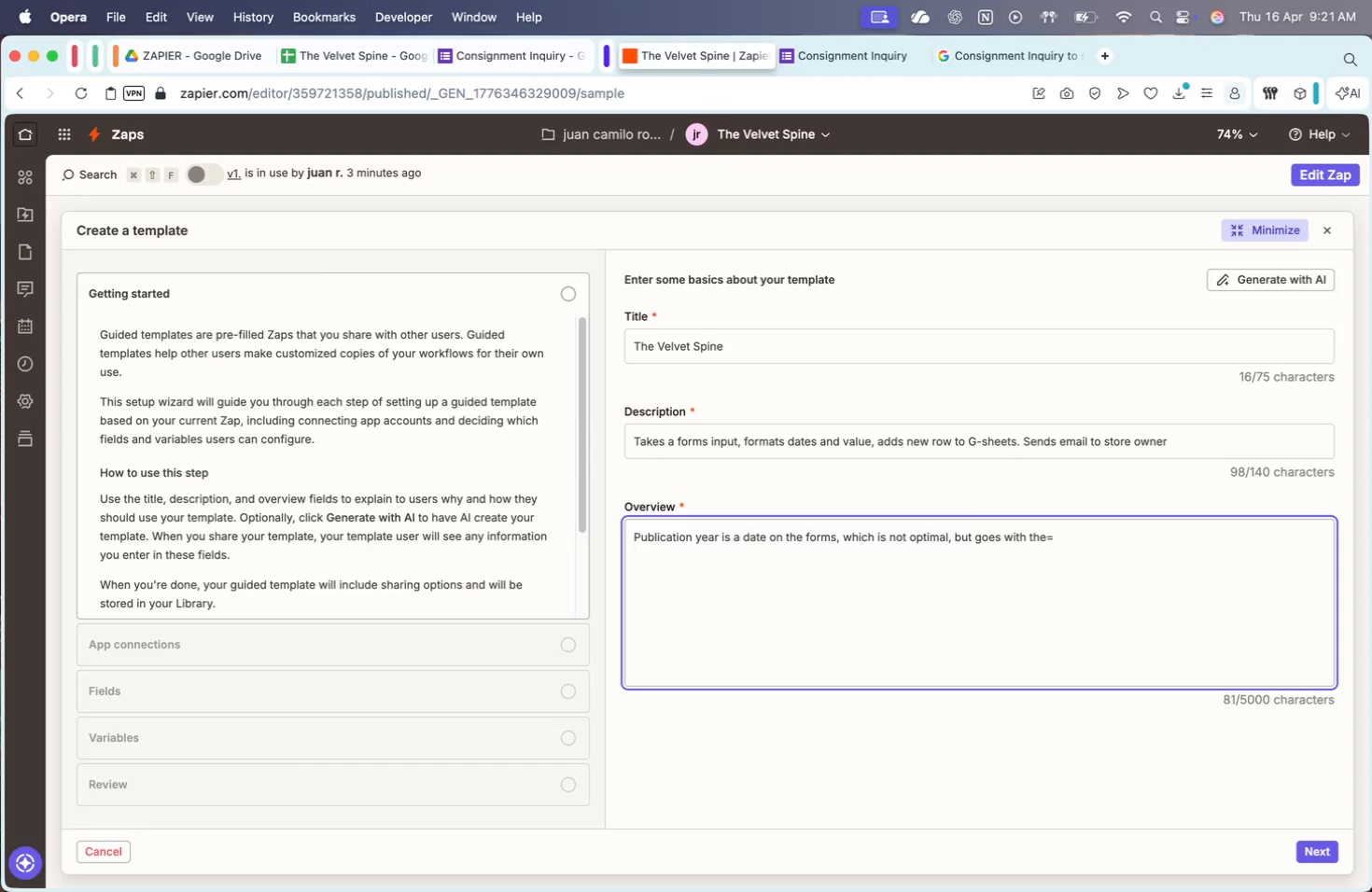 
key(Backspace)
 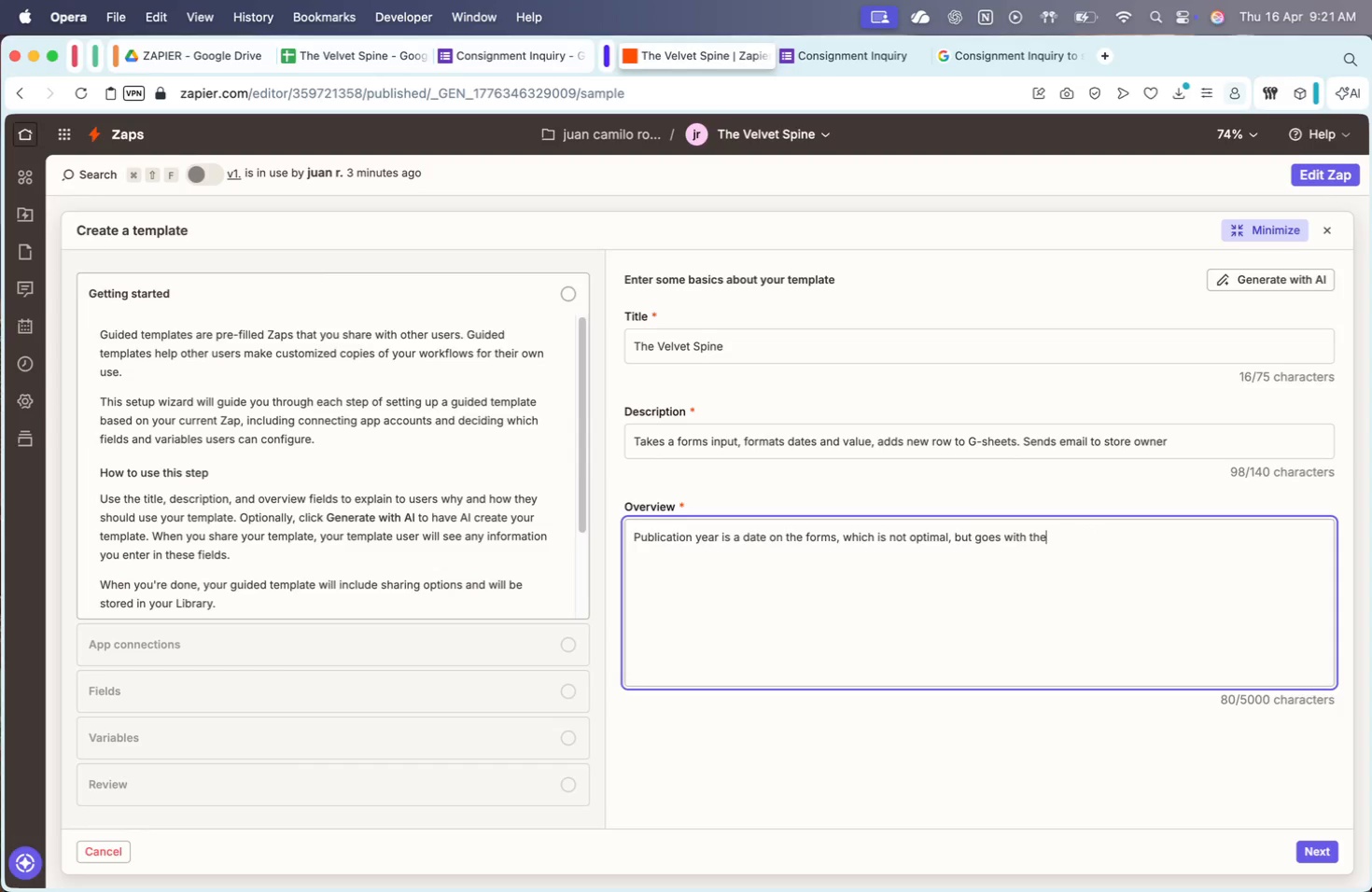 
key(Backspace)
 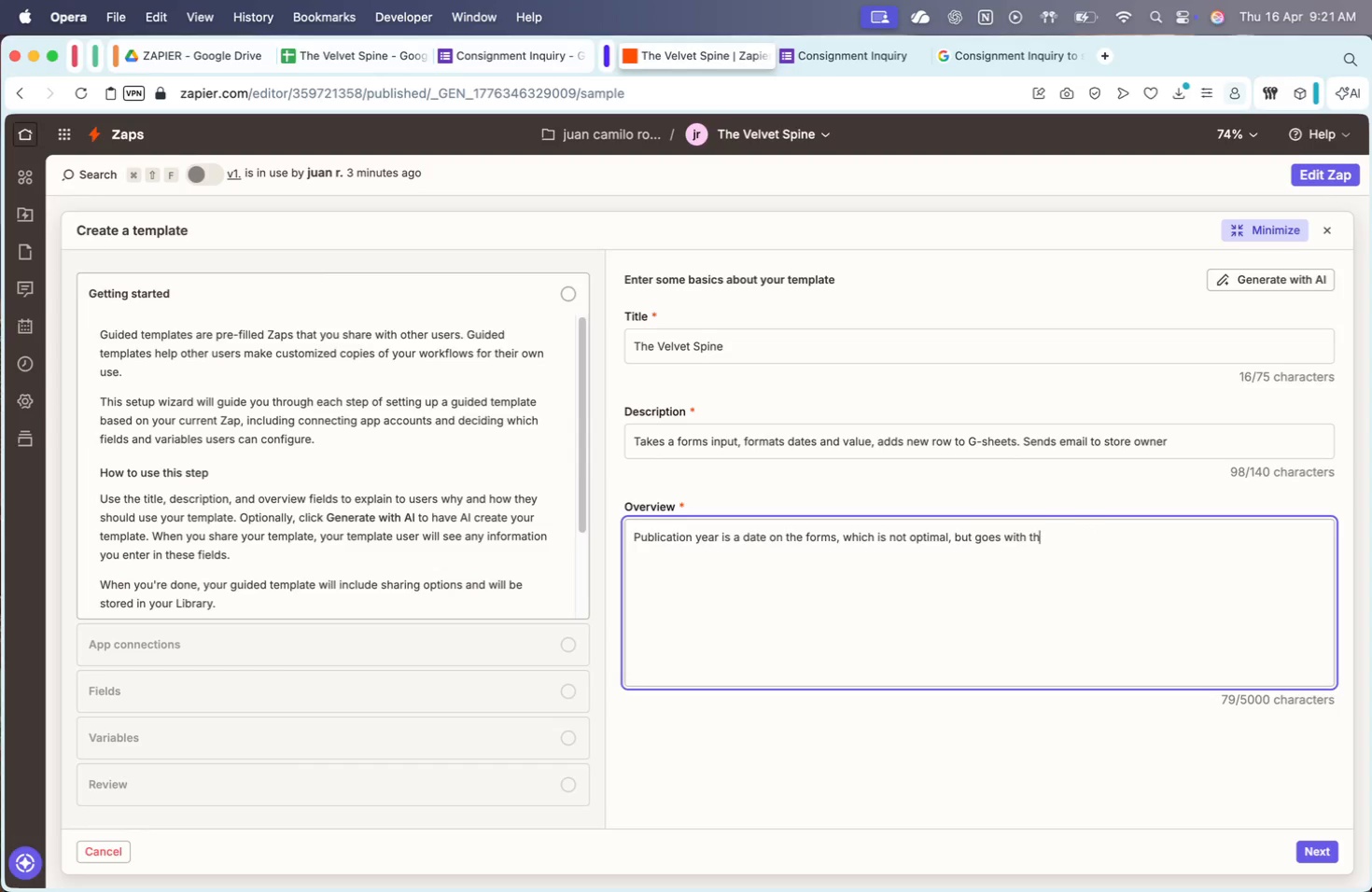 
key(Backspace)
 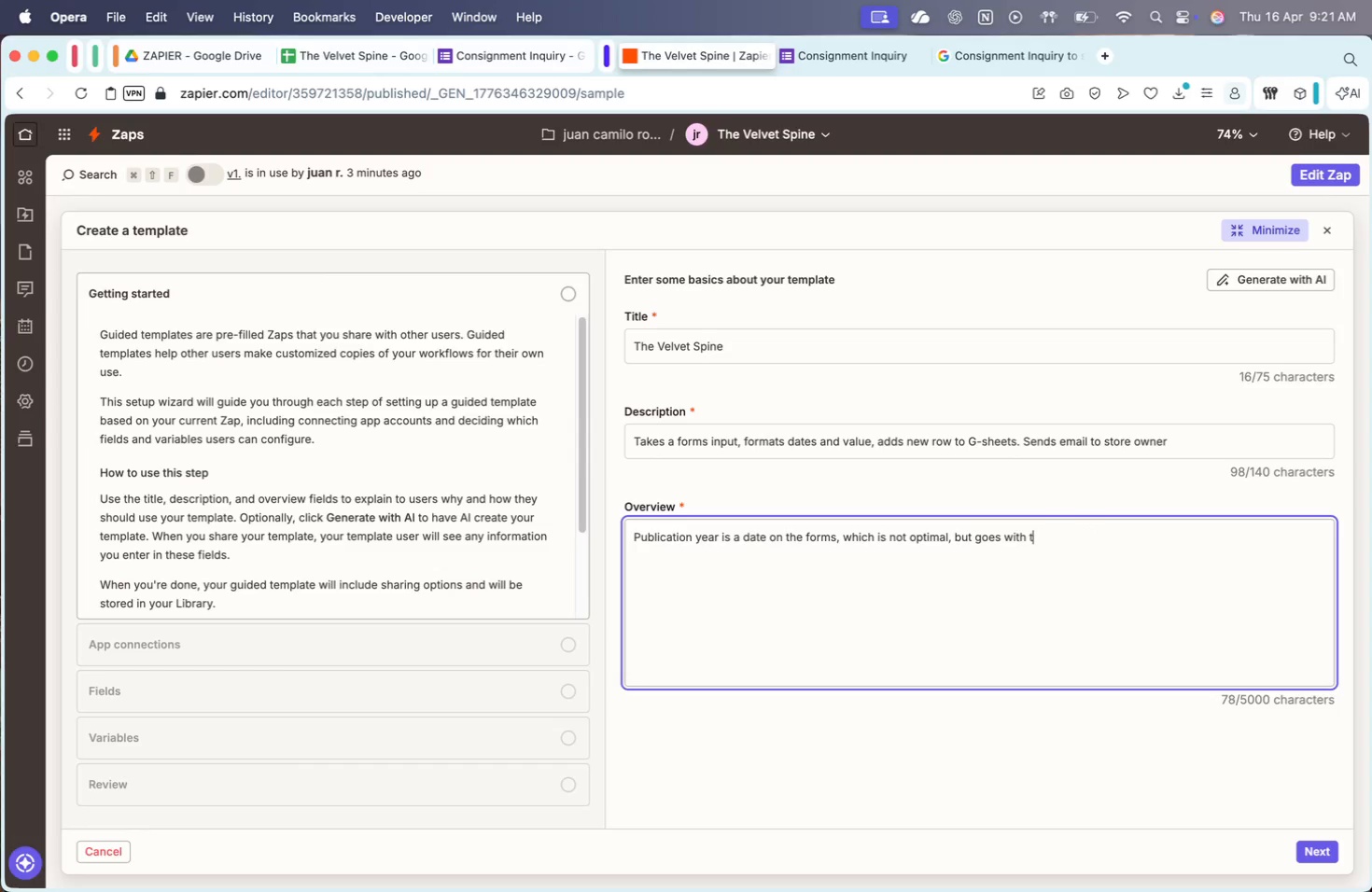 
key(Backspace)
 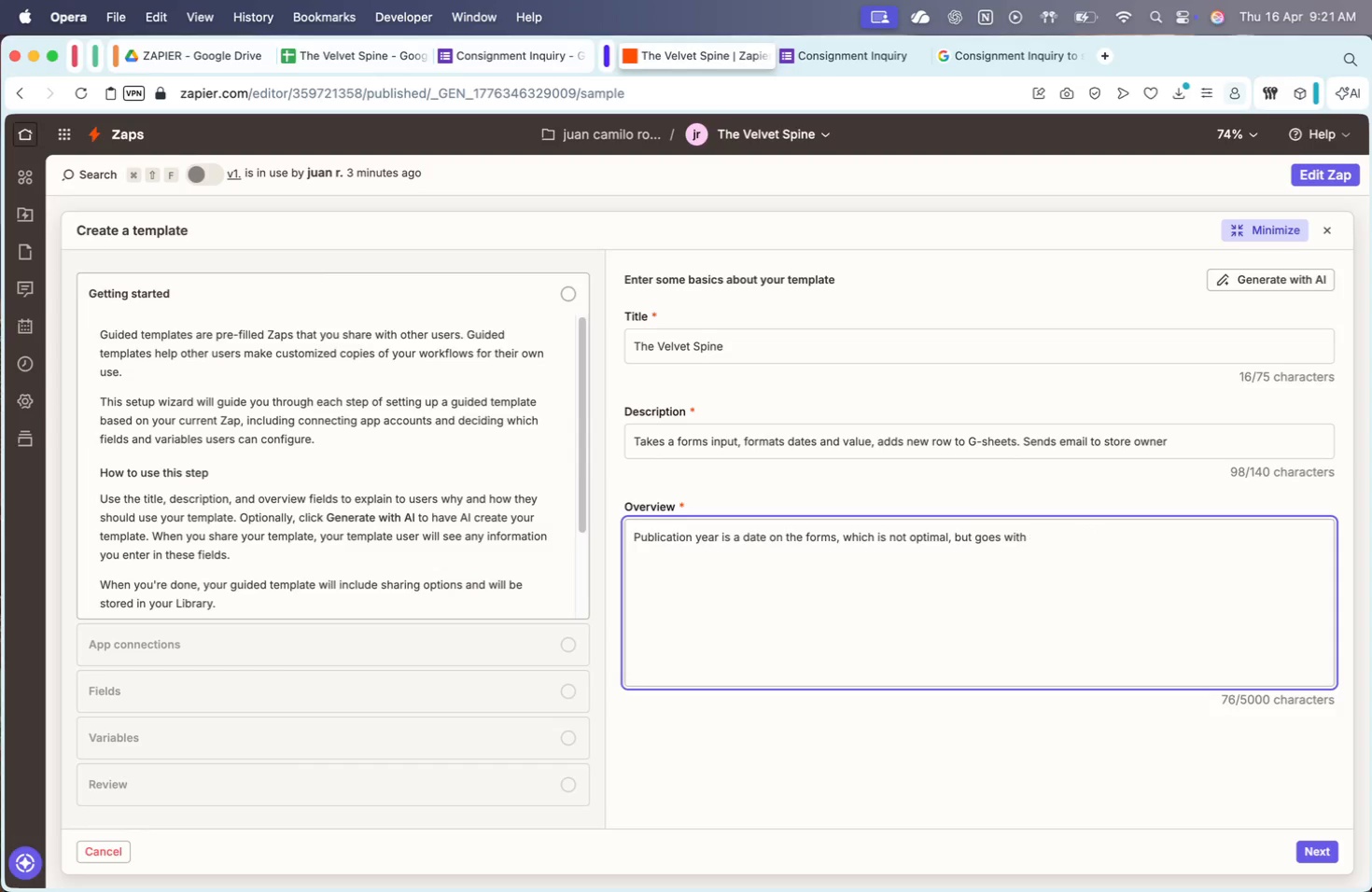 
key(Backspace)
 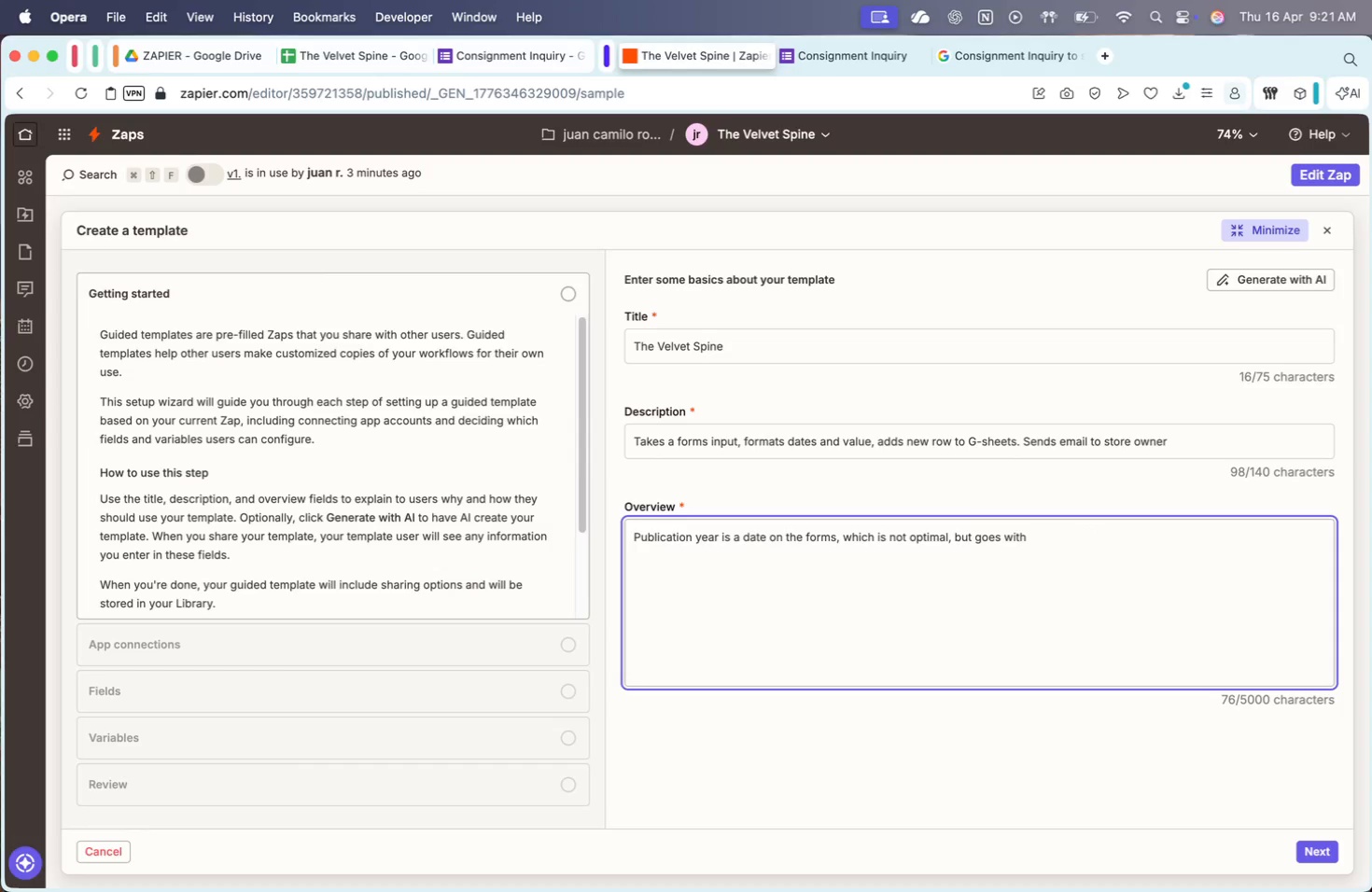 
hold_key(key=Backspace, duration=1.15)
 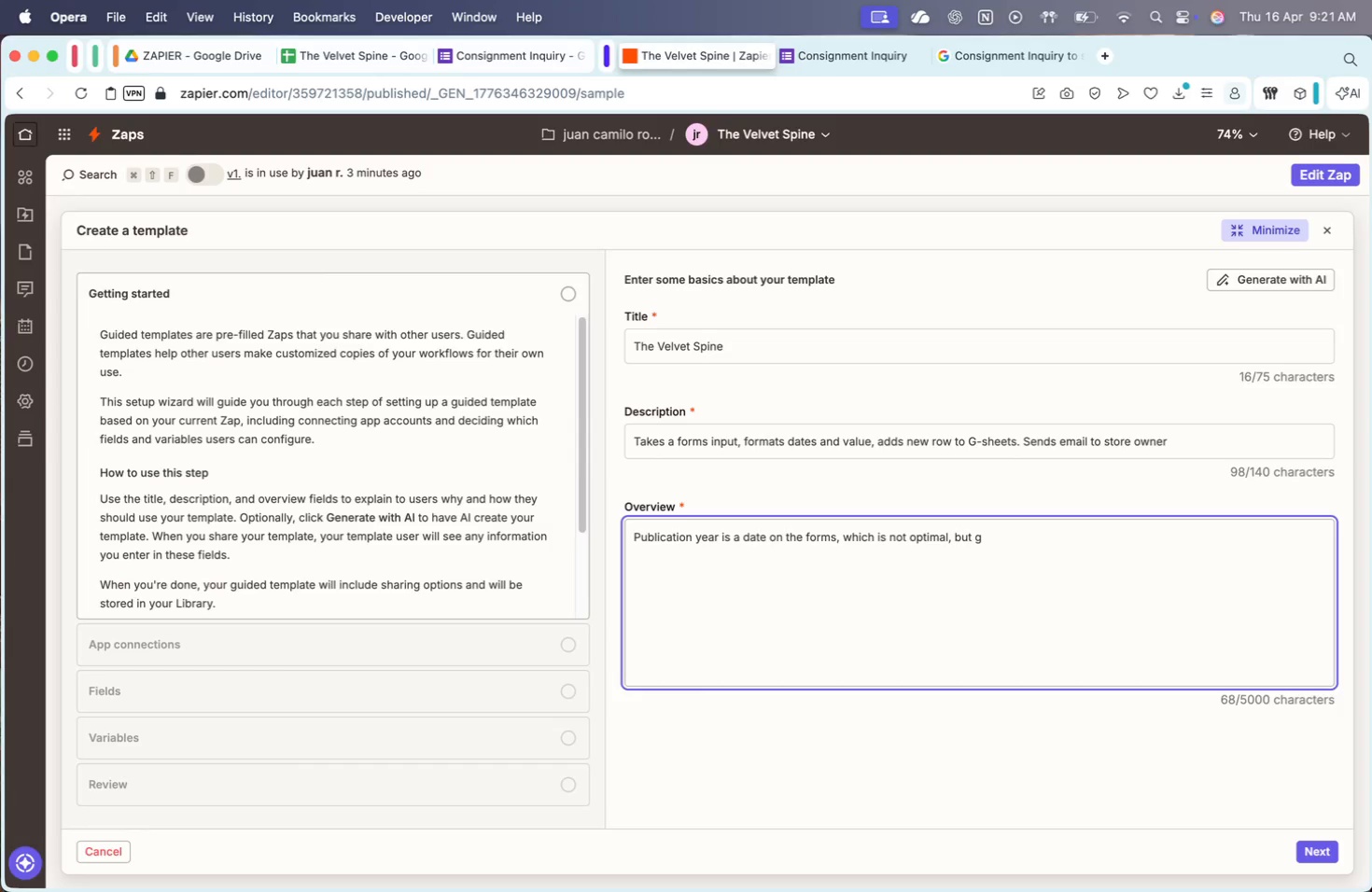 
wait(24.98)
 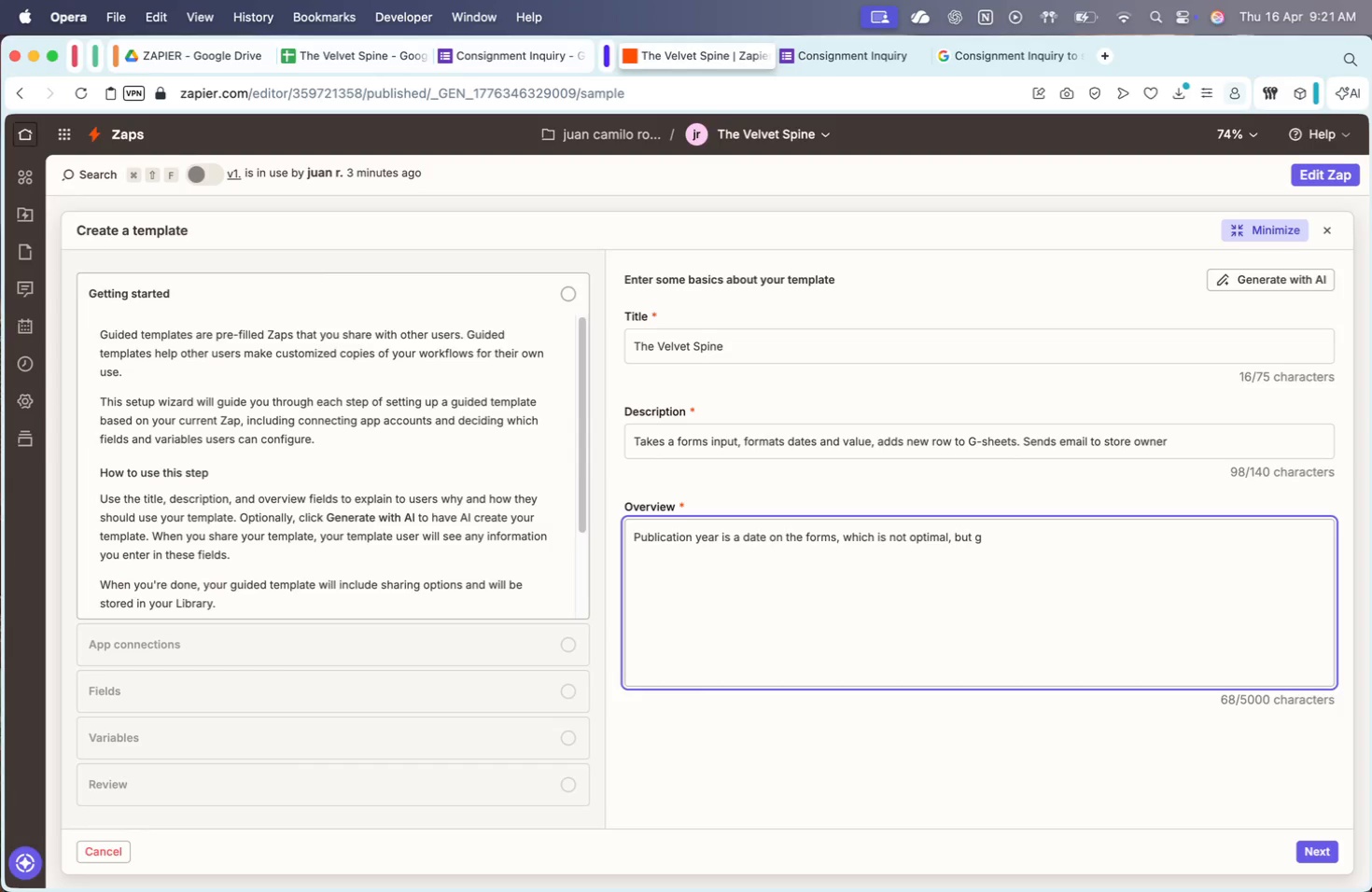 
key(Backspace)
type(is )
key(Backspace)
key(Backspace)
key(Backspace)
type(ensures a e)
key(Backspace)
type(spacific da)
key(Backspace)
key(Backspace)
type(ino)
key(Backspace)
type(put format.)
 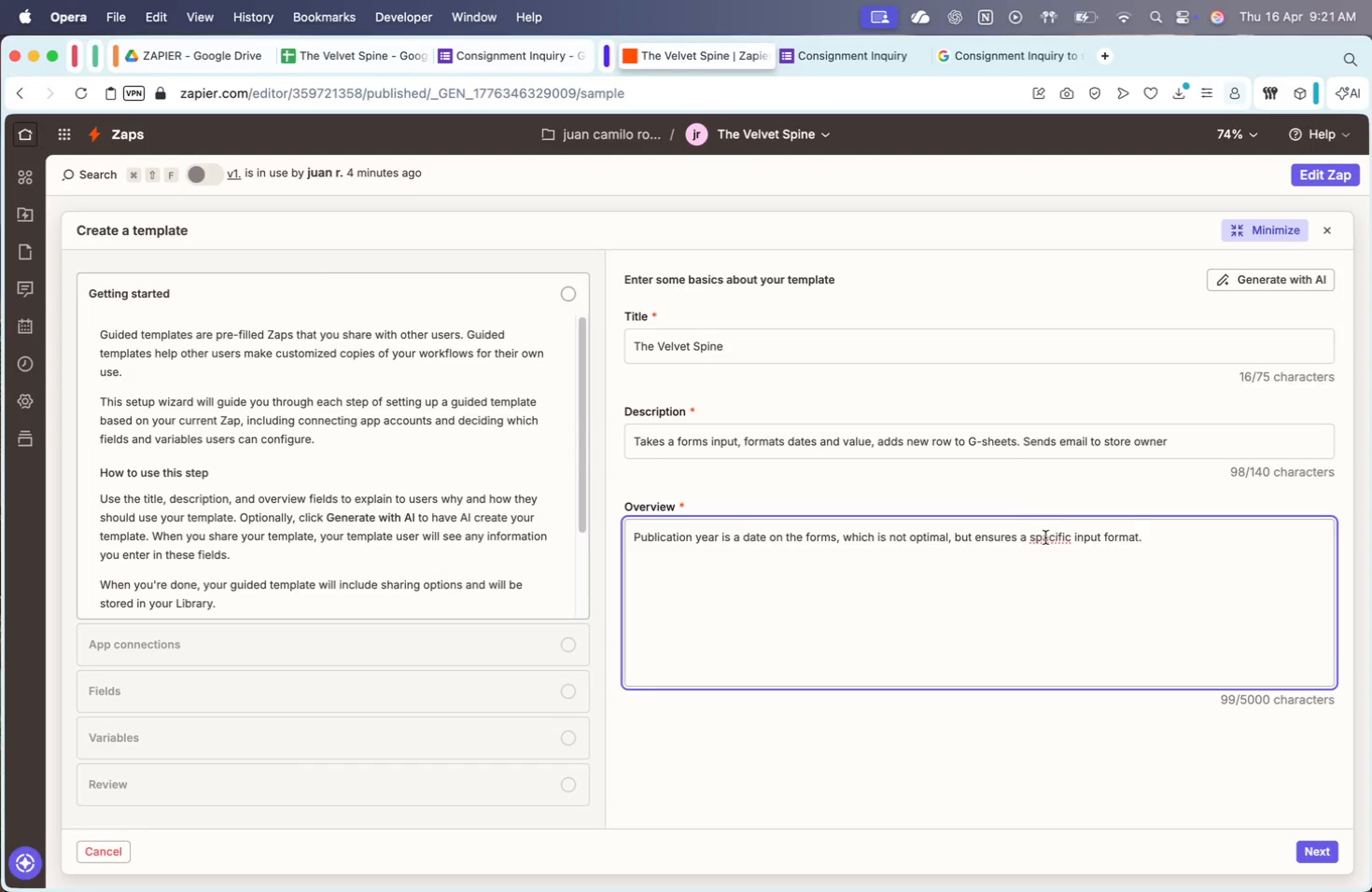 
key(Backspace)
 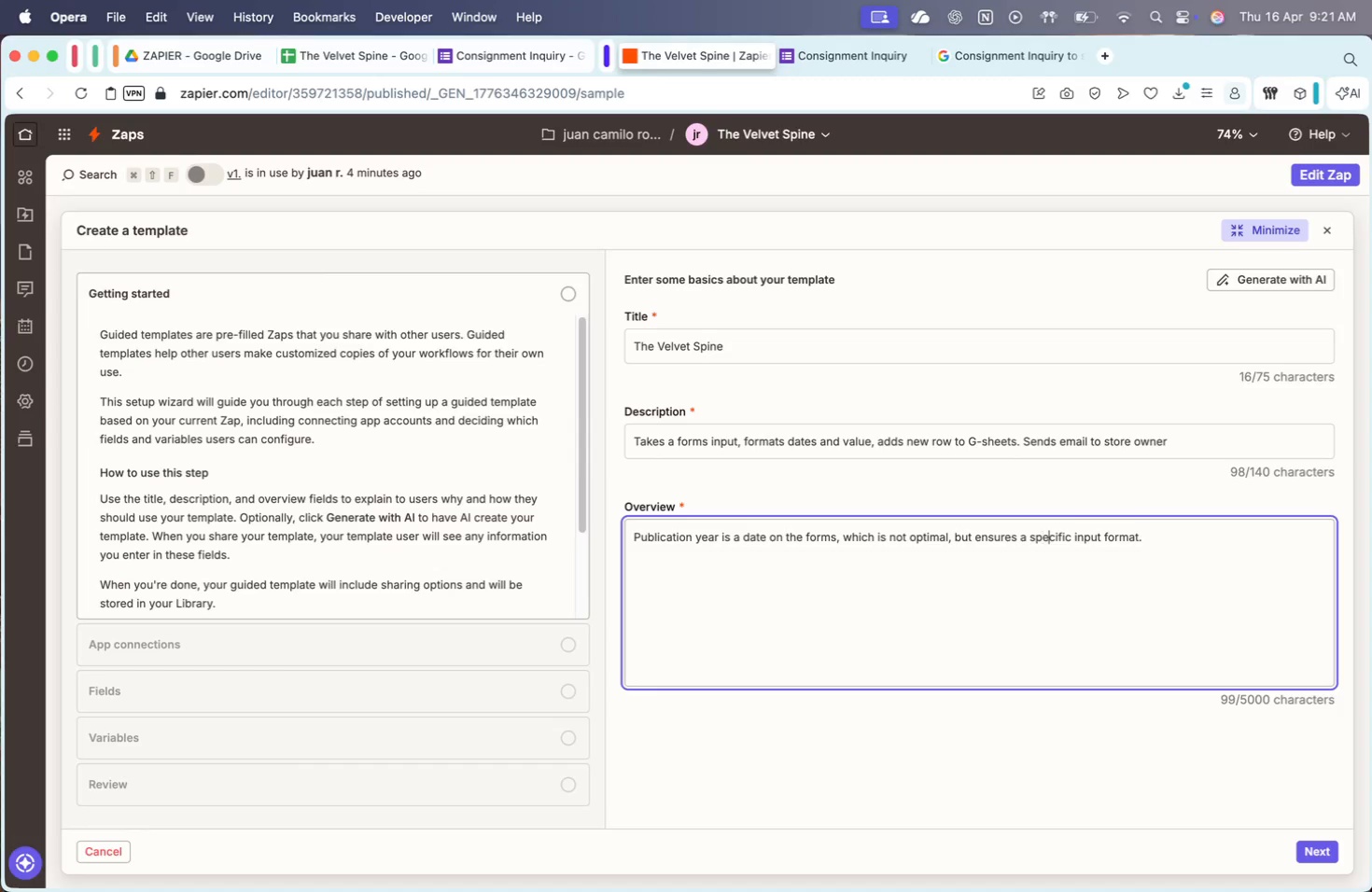 
key(E)
 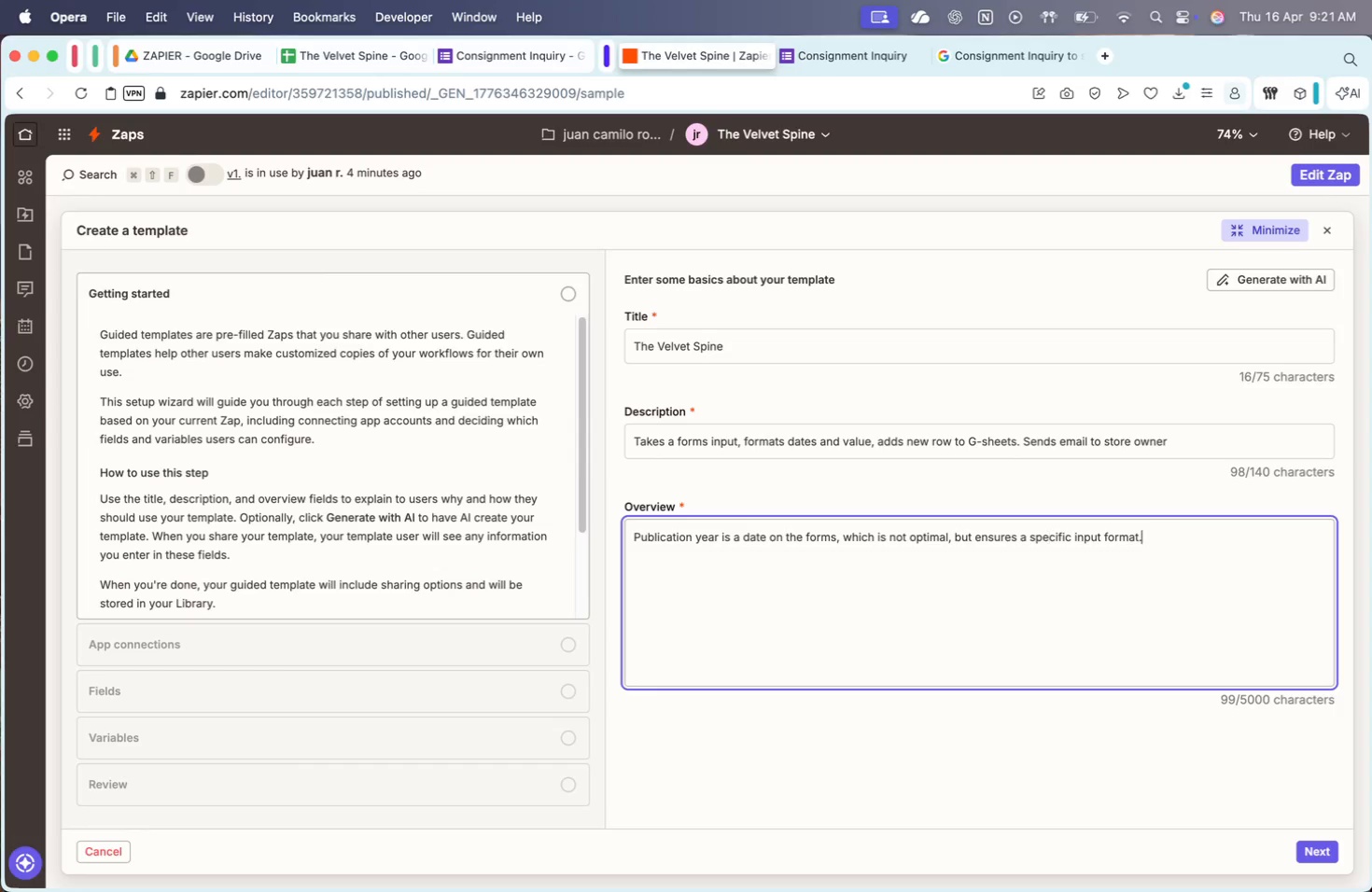 
key(ArrowDown)
 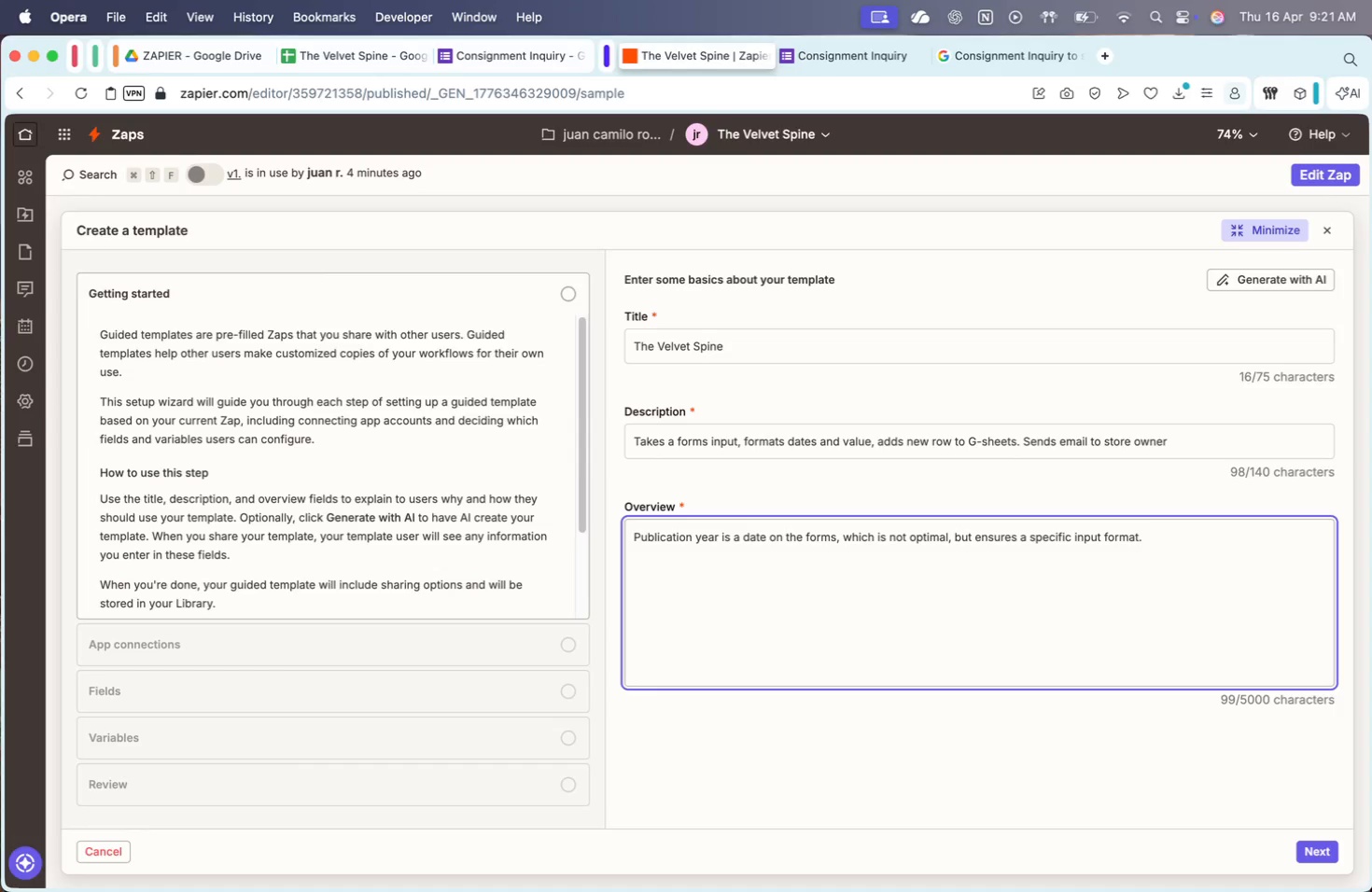 
key(Shift+ShiftRight)
 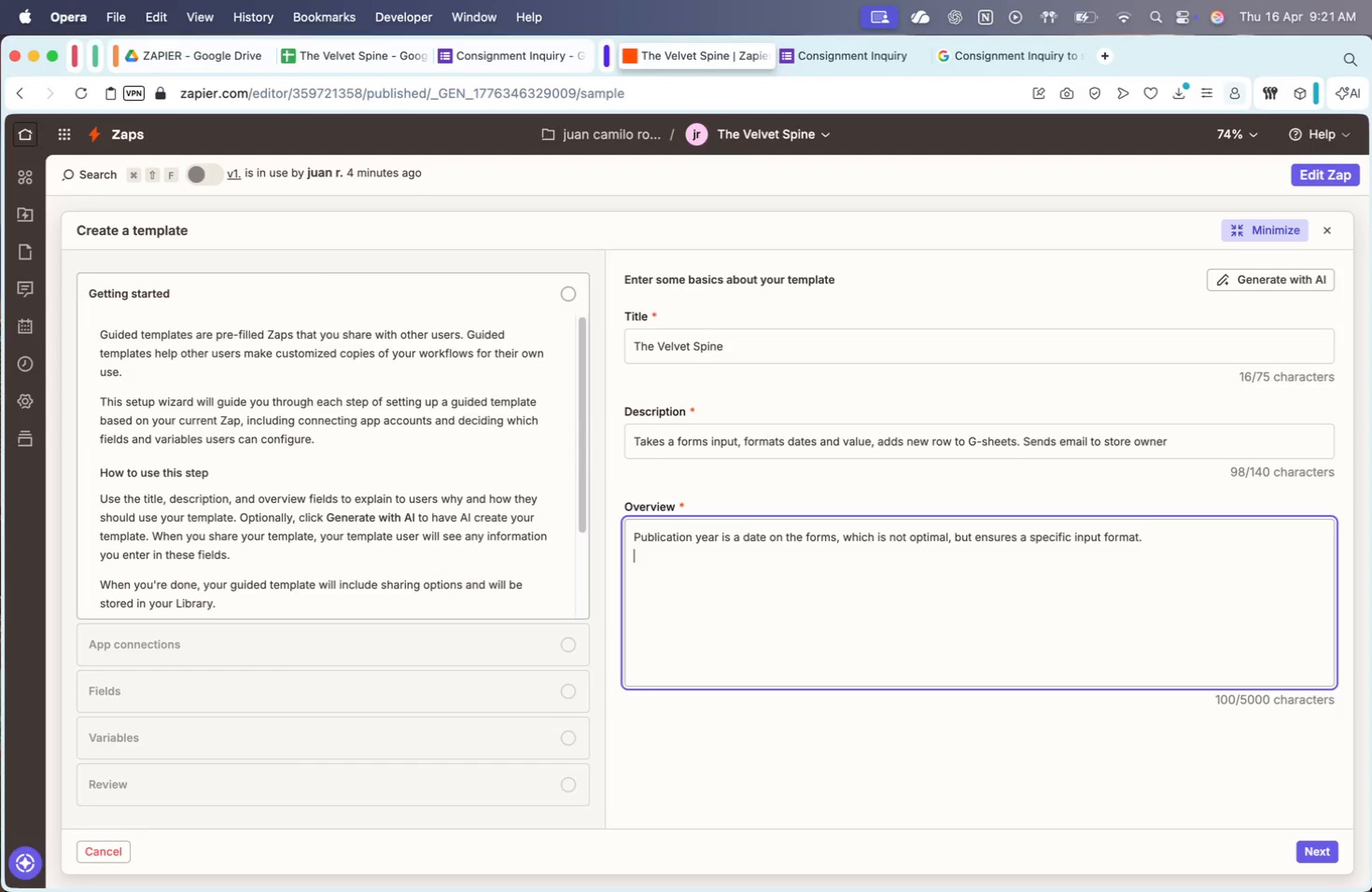 
key(Shift+Enter)
 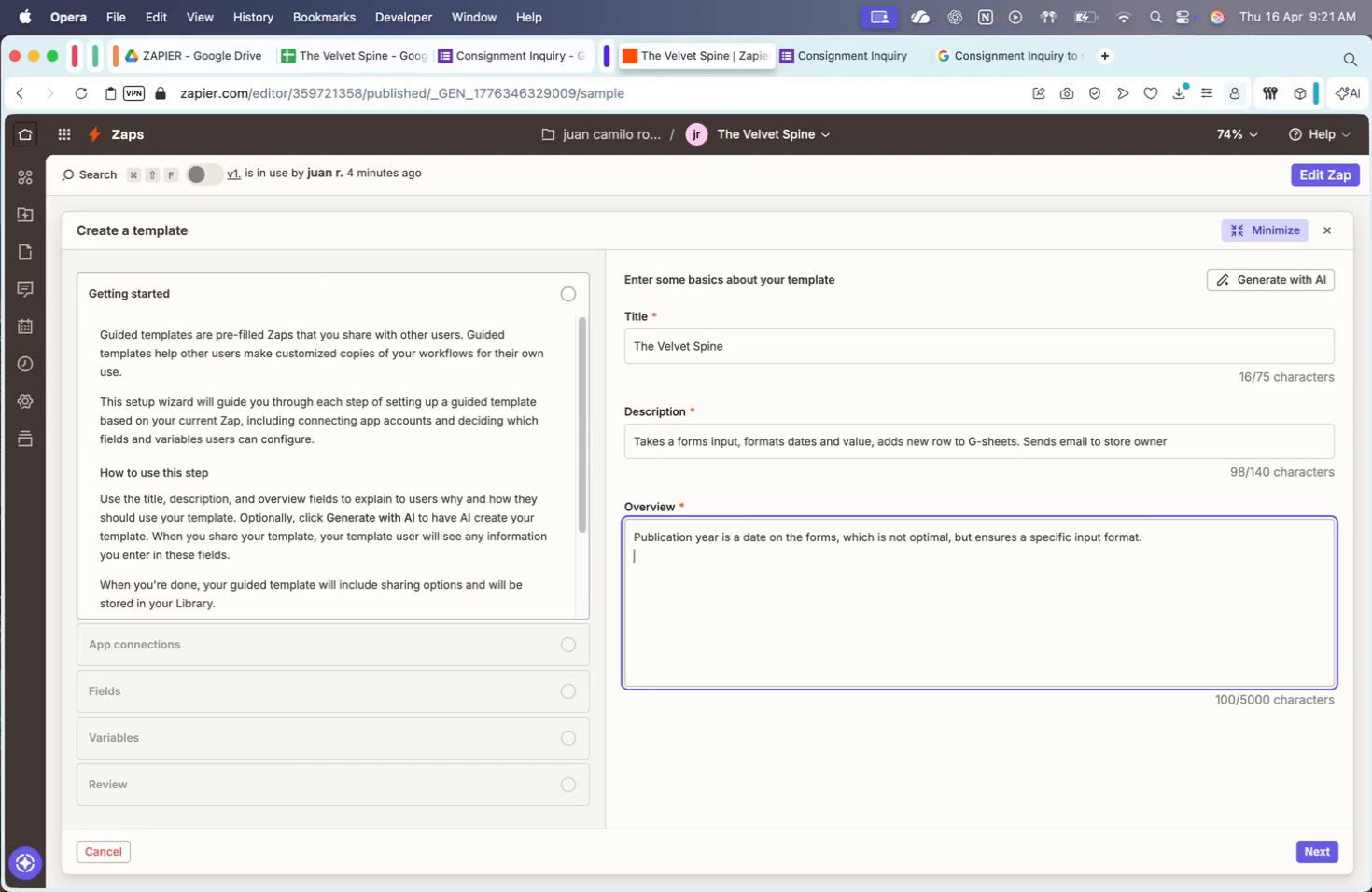 
key(Shift+ShiftRight)
 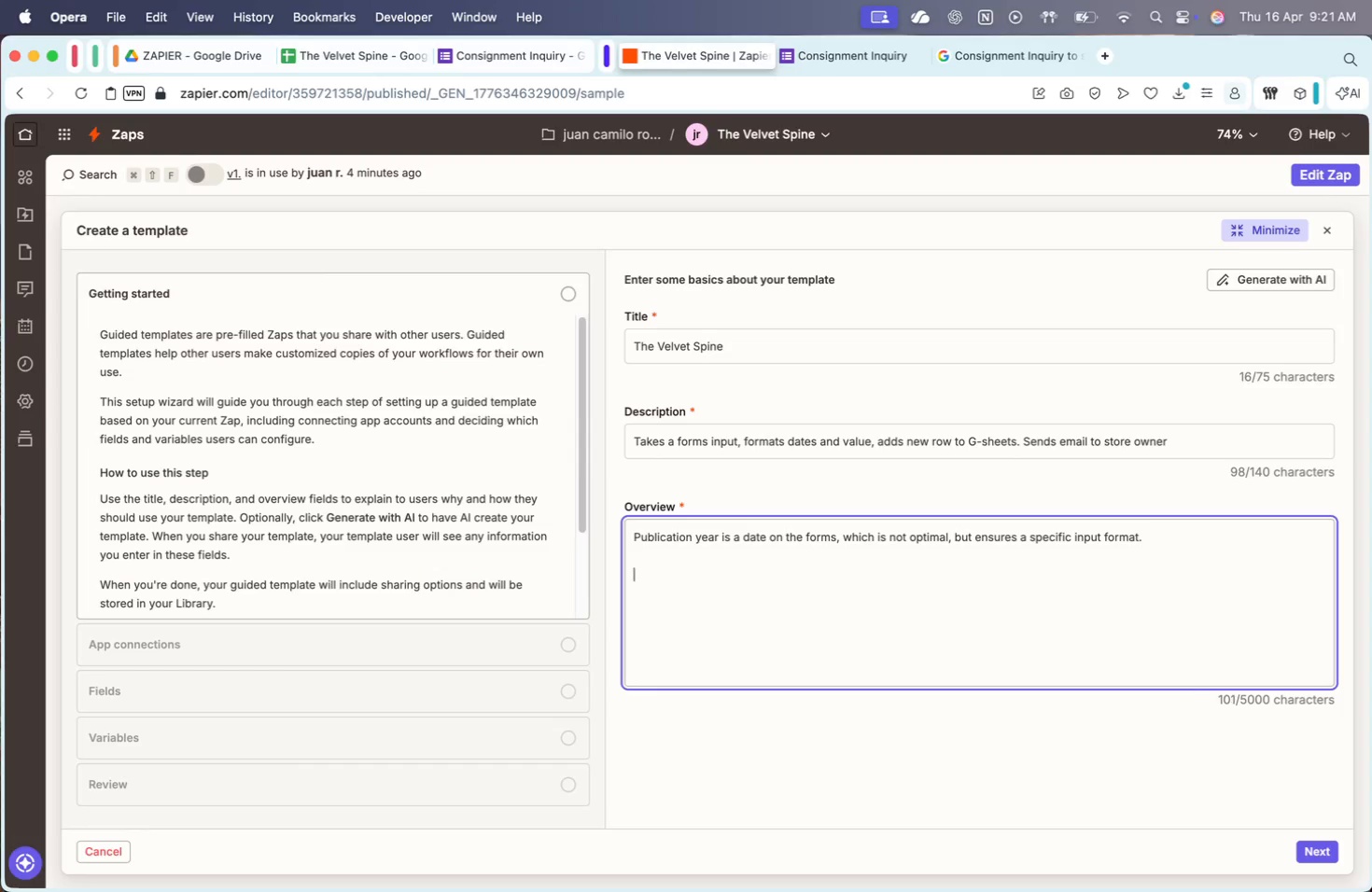 
key(Shift+Enter)
 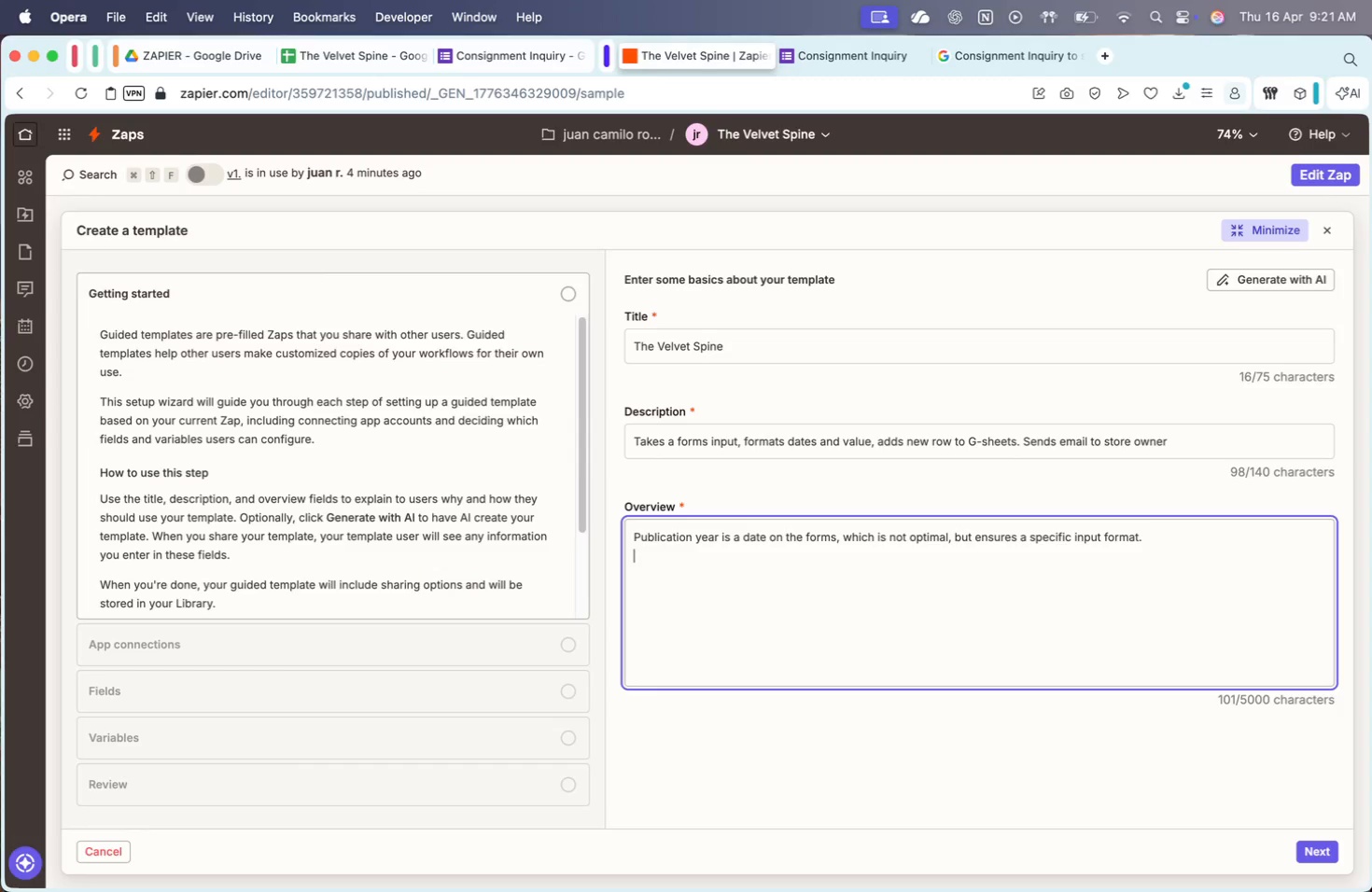 
key(ArrowUp)
 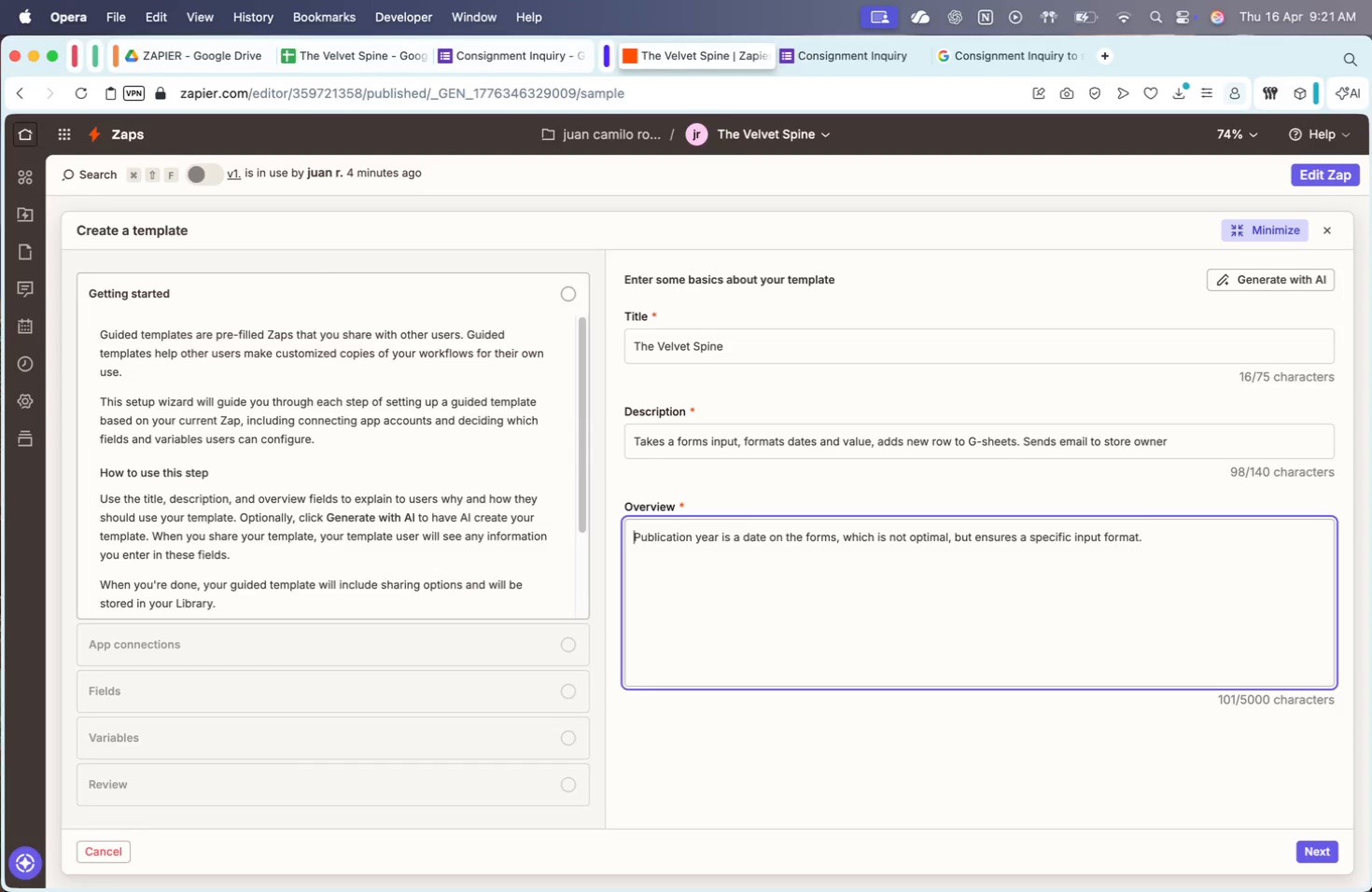 
key(ArrowUp)
 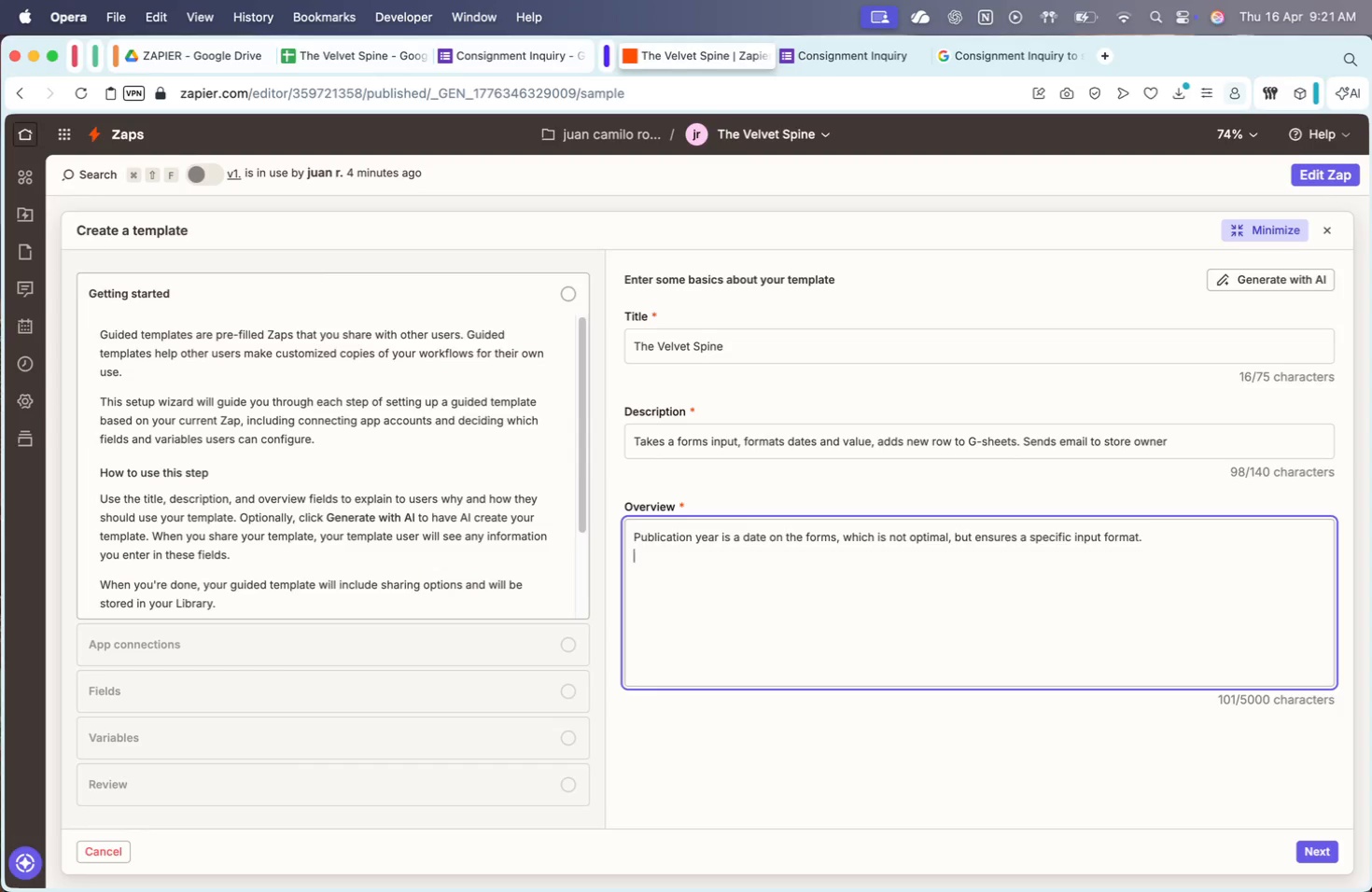 
key(ArrowDown)
 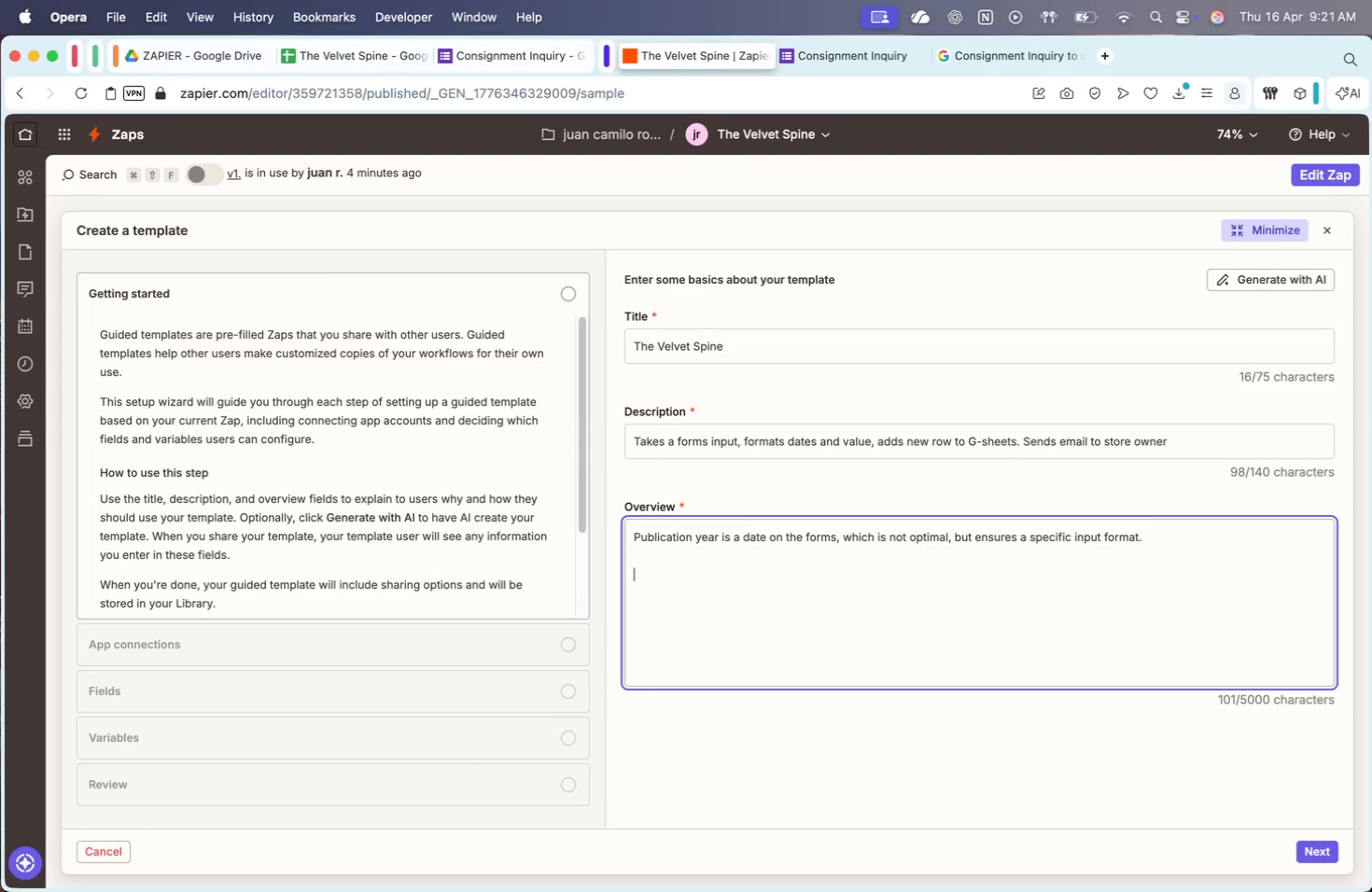 
key(ArrowDown)
 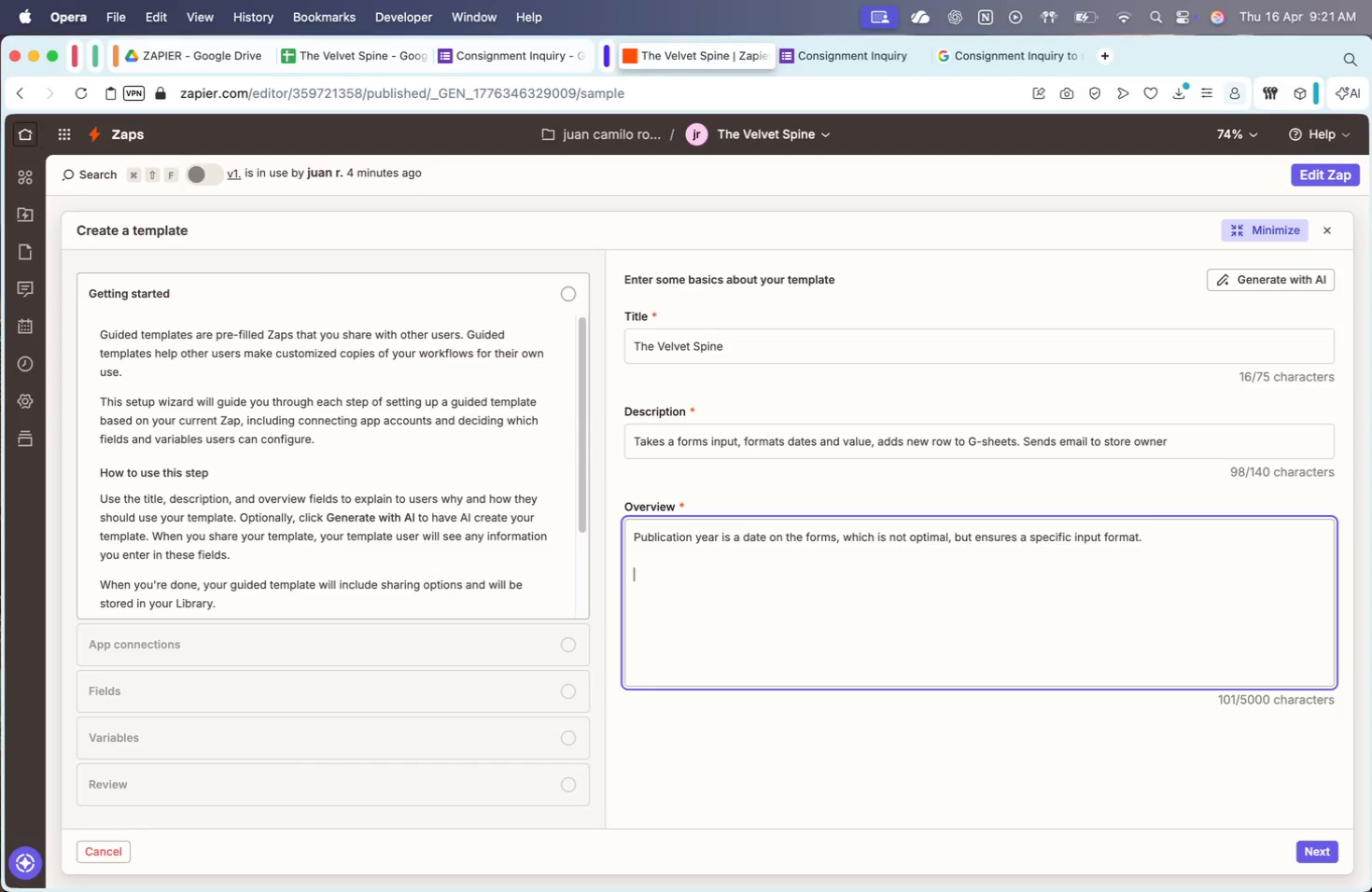 
key(ArrowDown)
 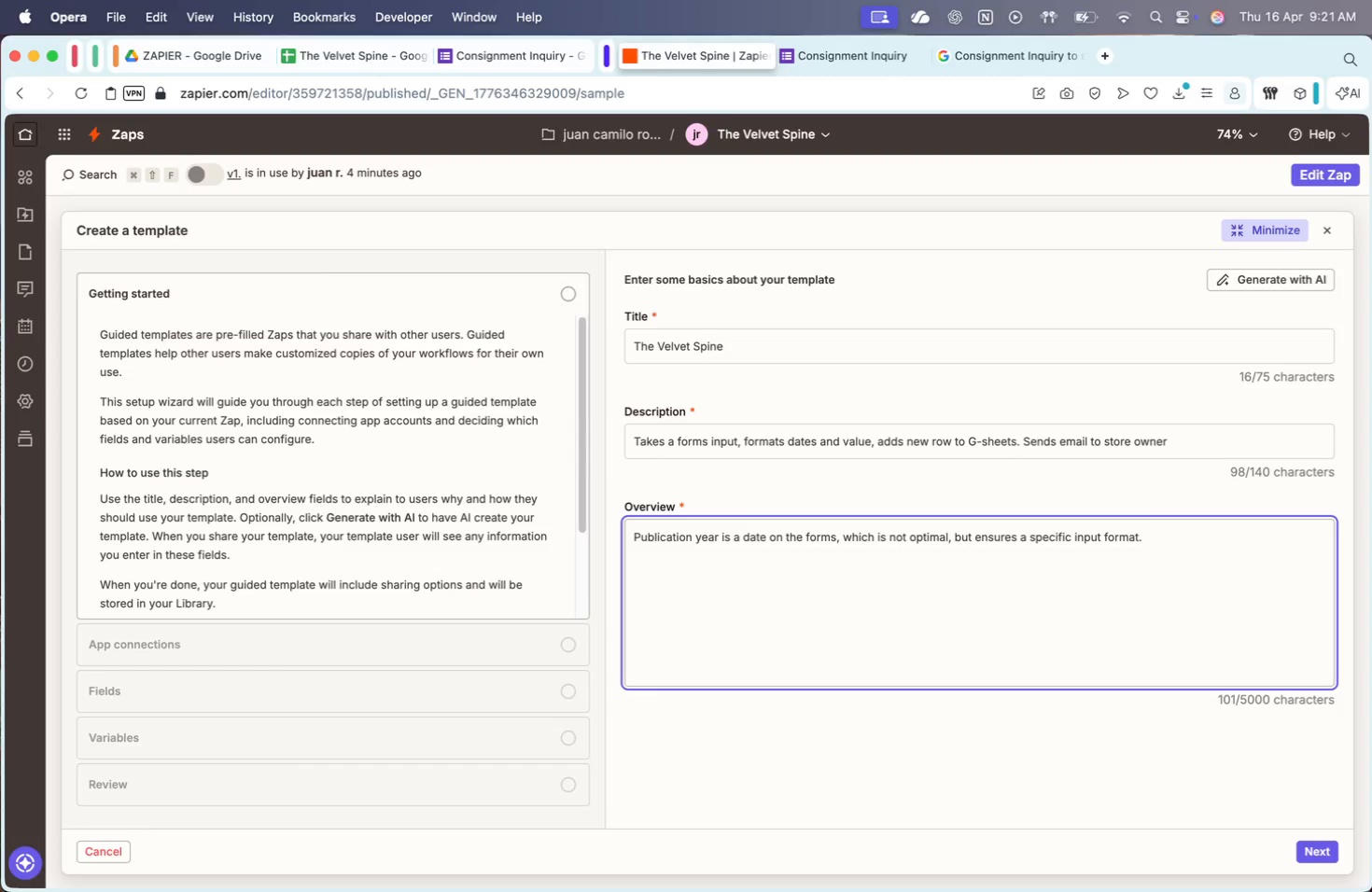 
key(ArrowUp)
 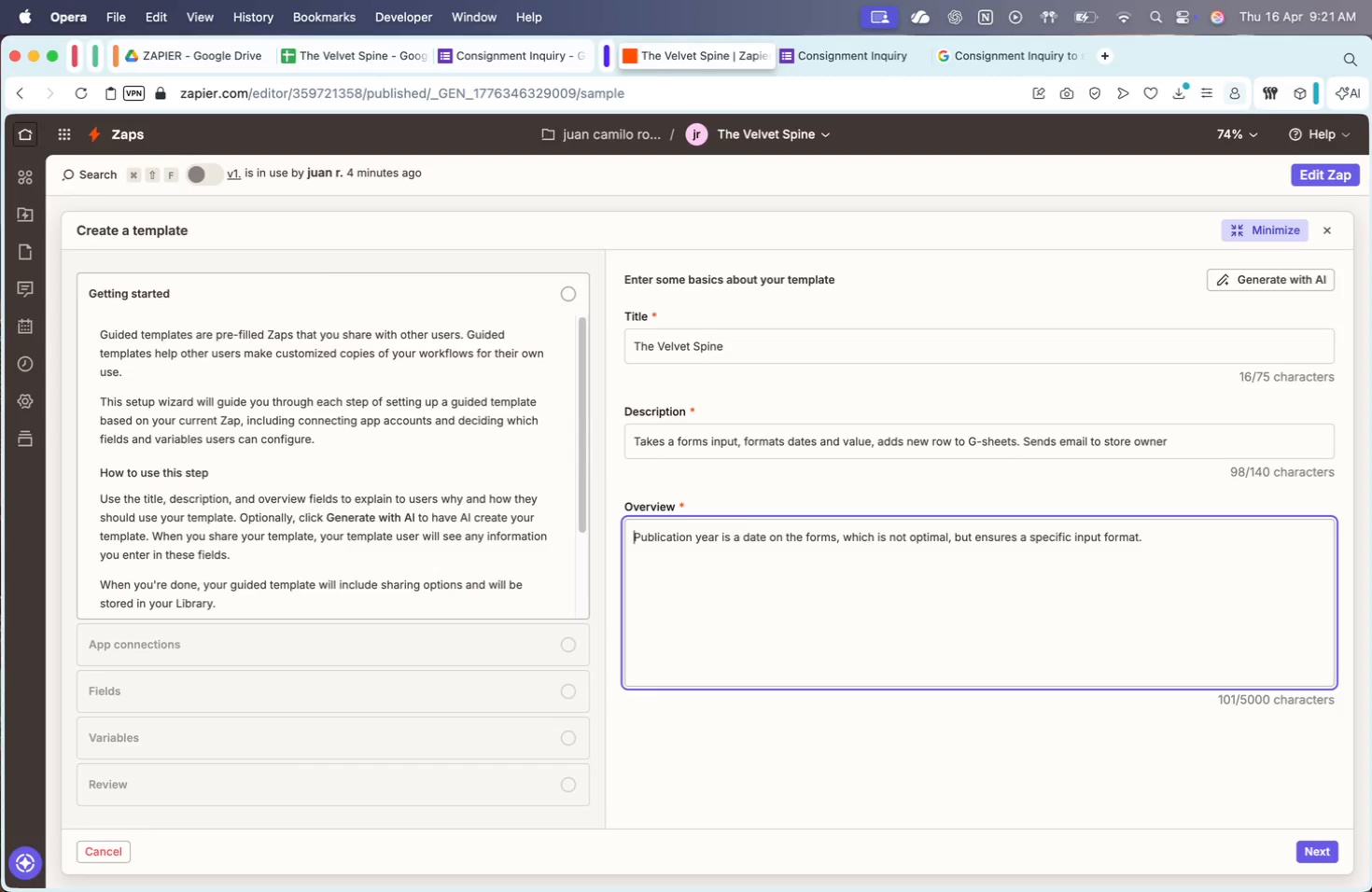 
key(ArrowUp)
 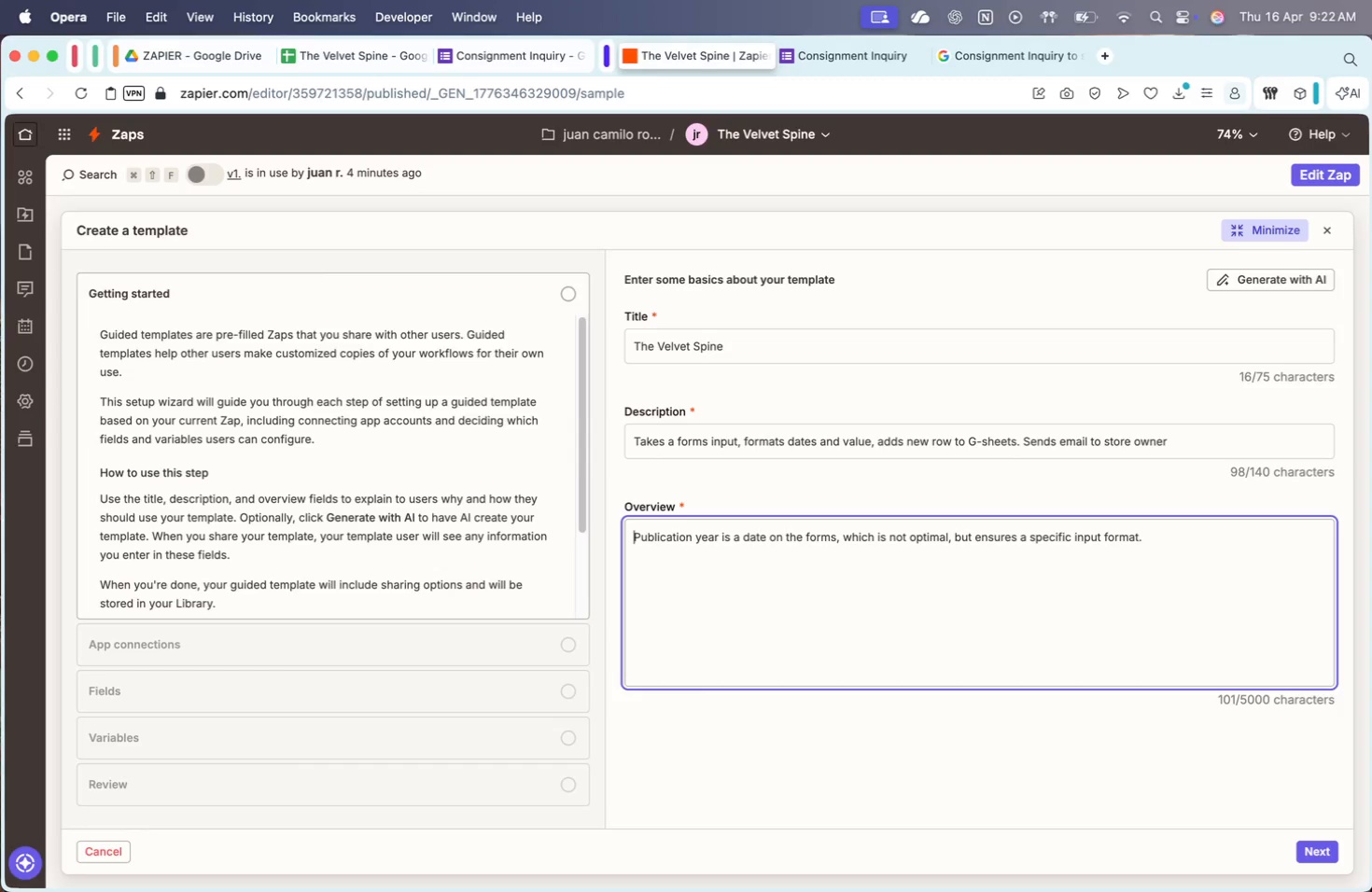 
wait(26.94)
 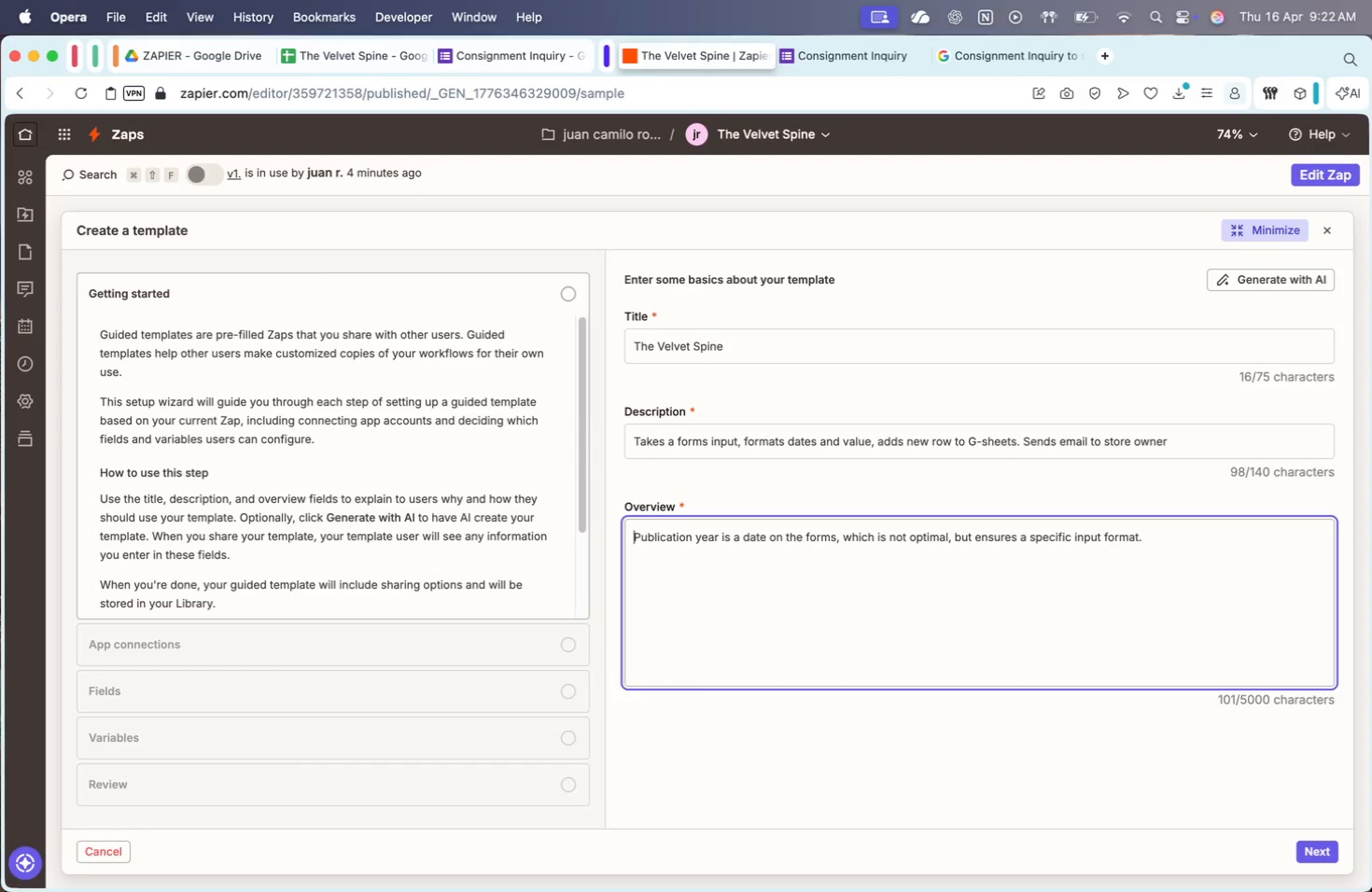 
left_click([1190, 538])
 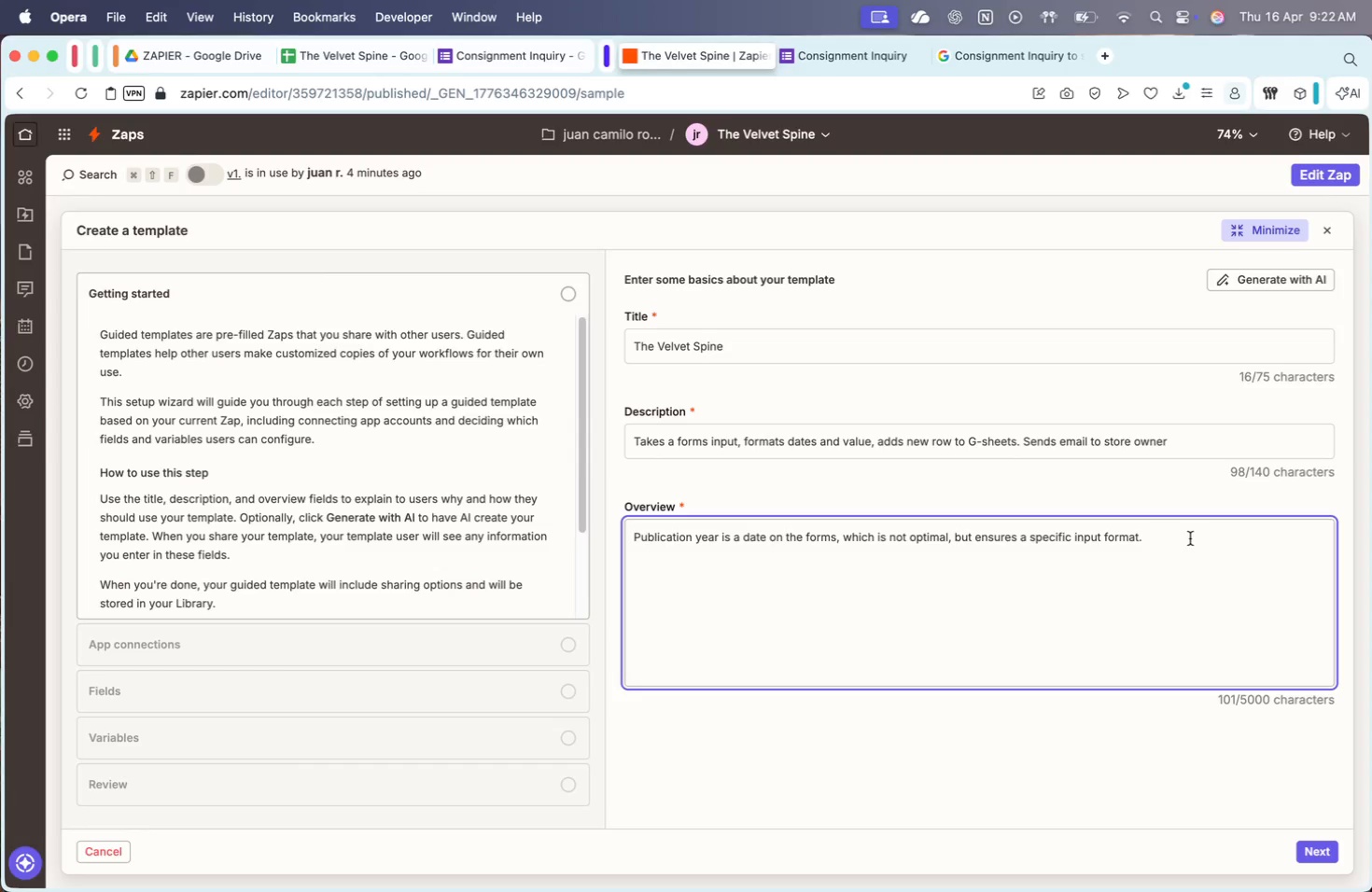 
key(Shift+ShiftRight)
 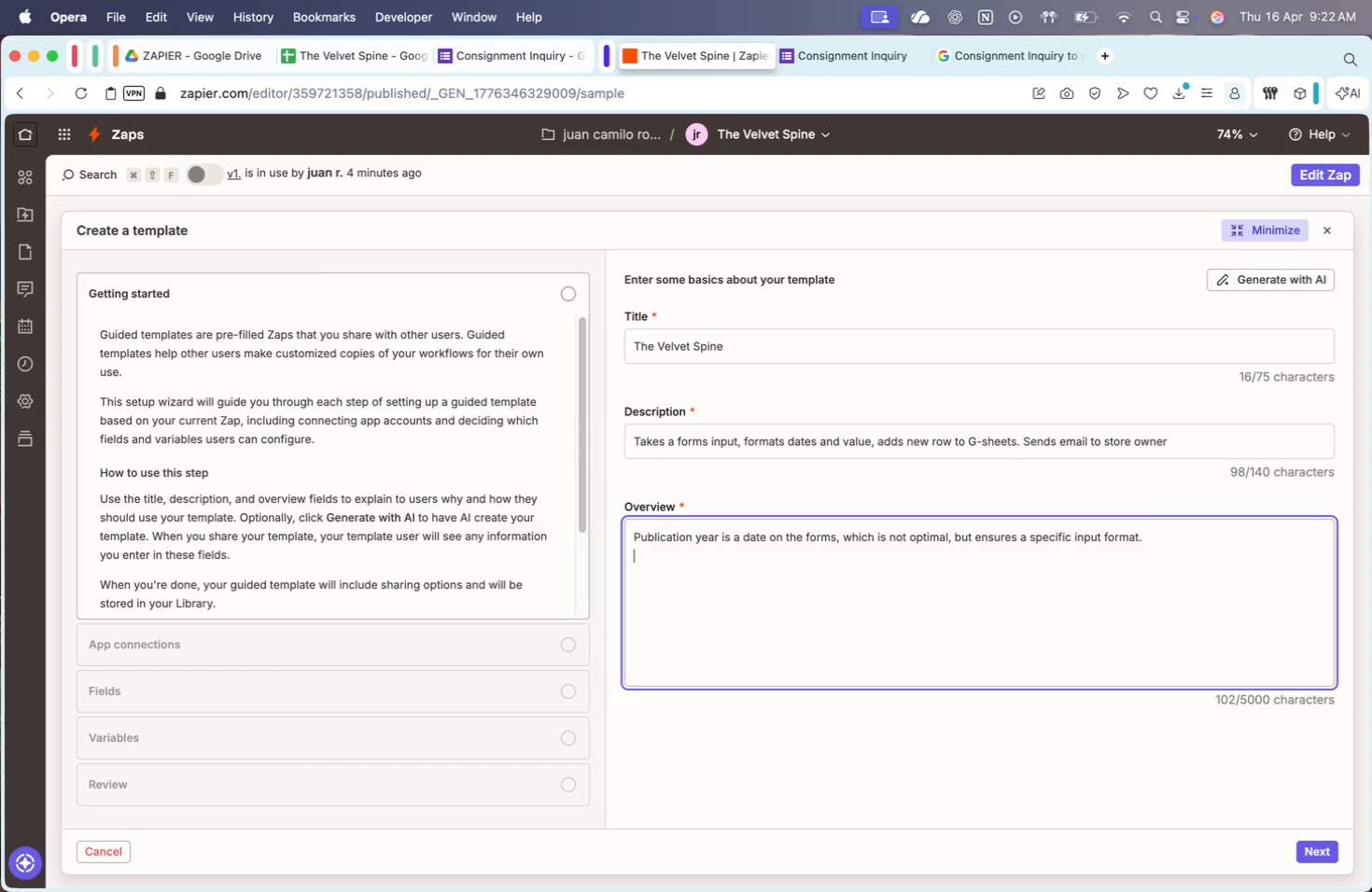 
key(Shift+Enter)
 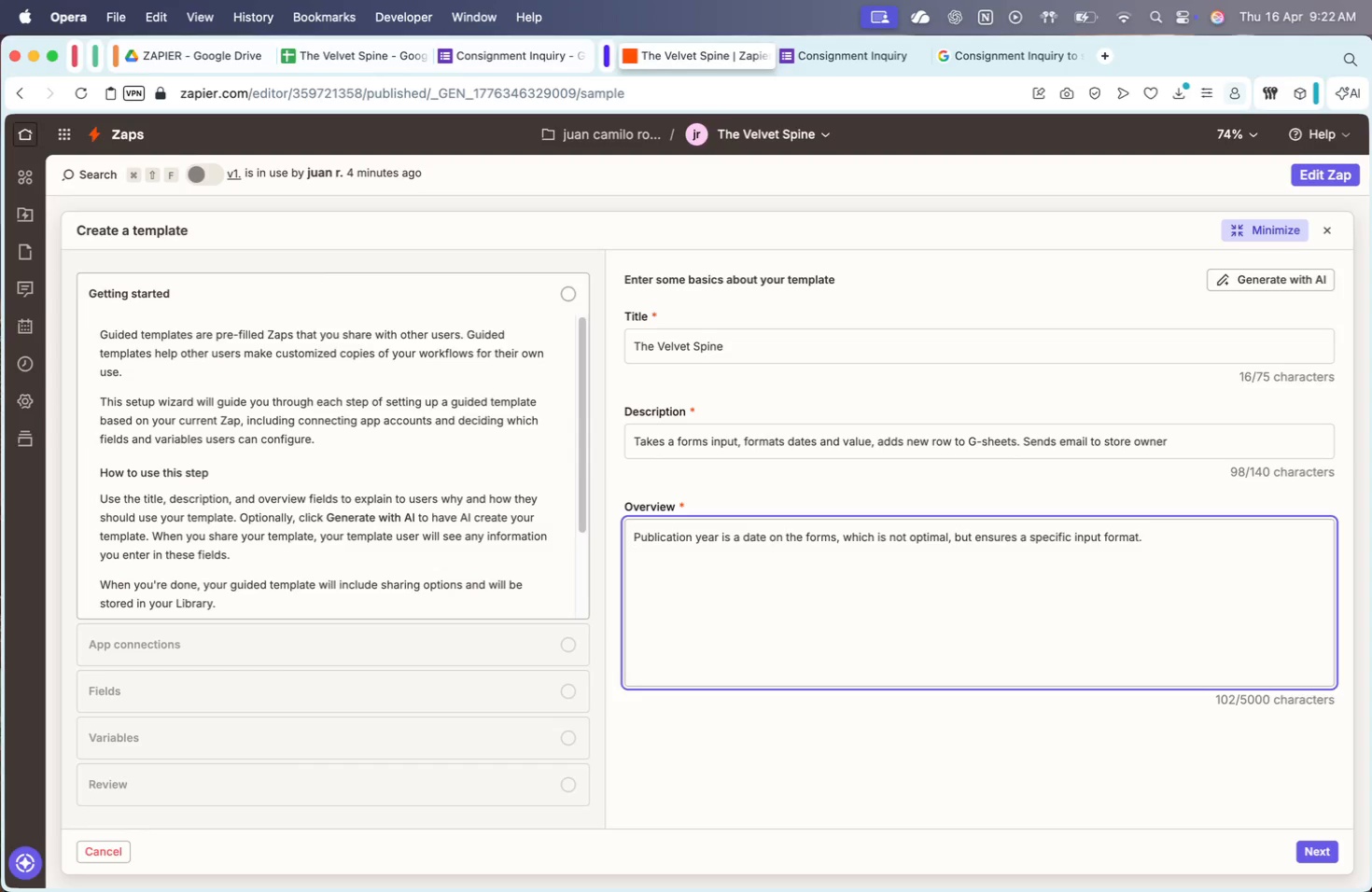 
key(Backspace)
 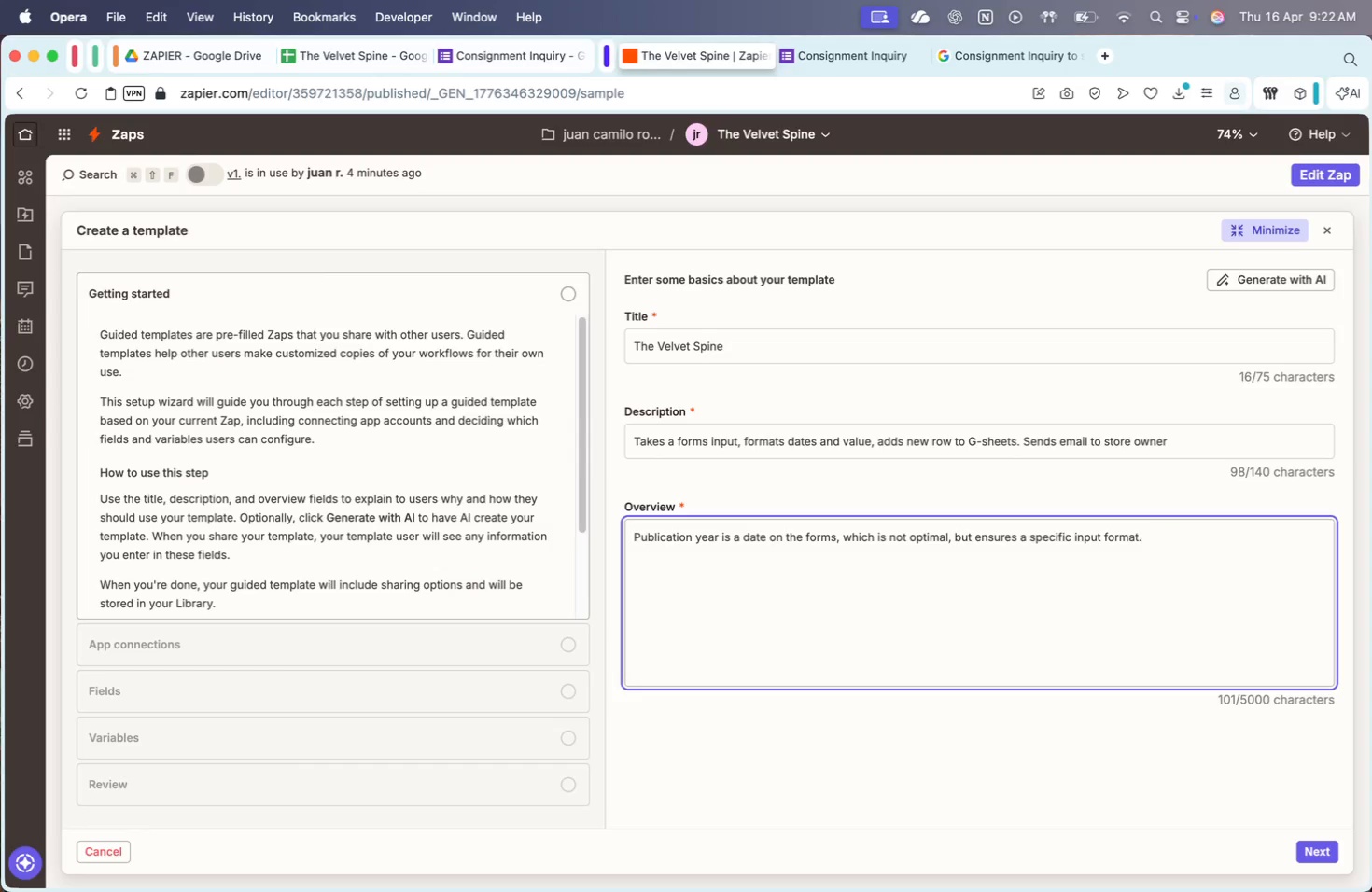 
key(Space)
 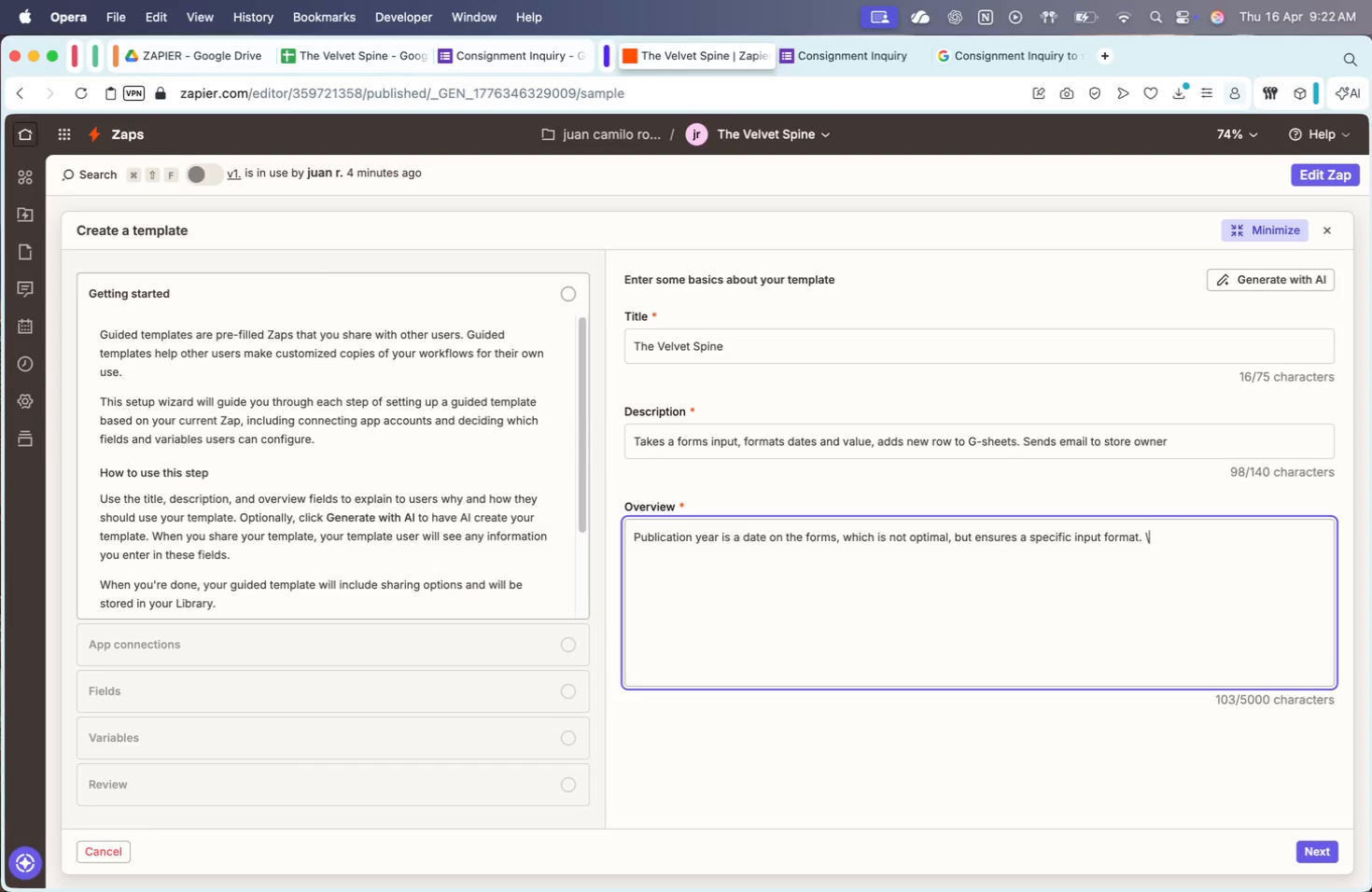 
key(Backslash)
 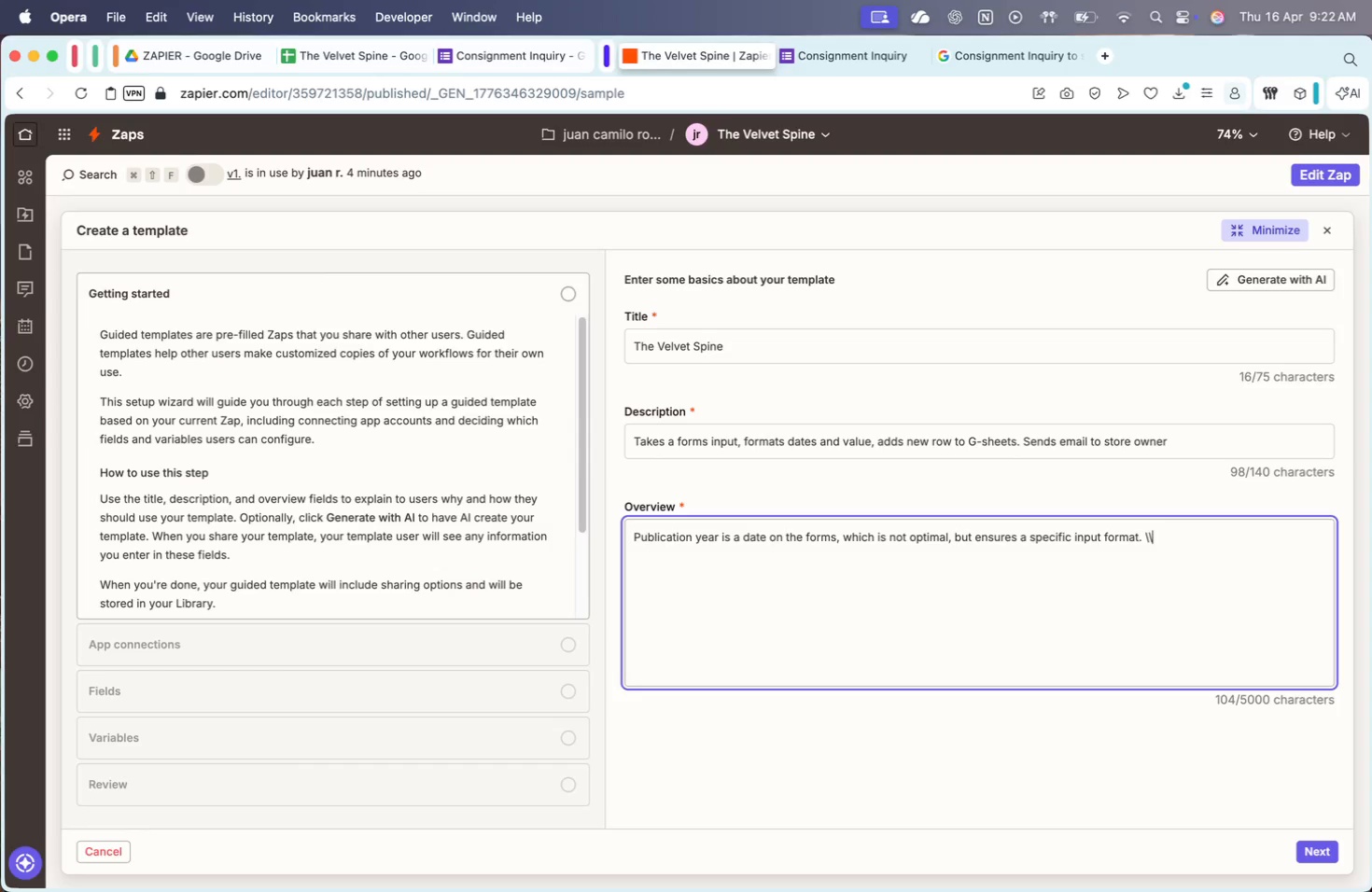 
key(Backslash)
 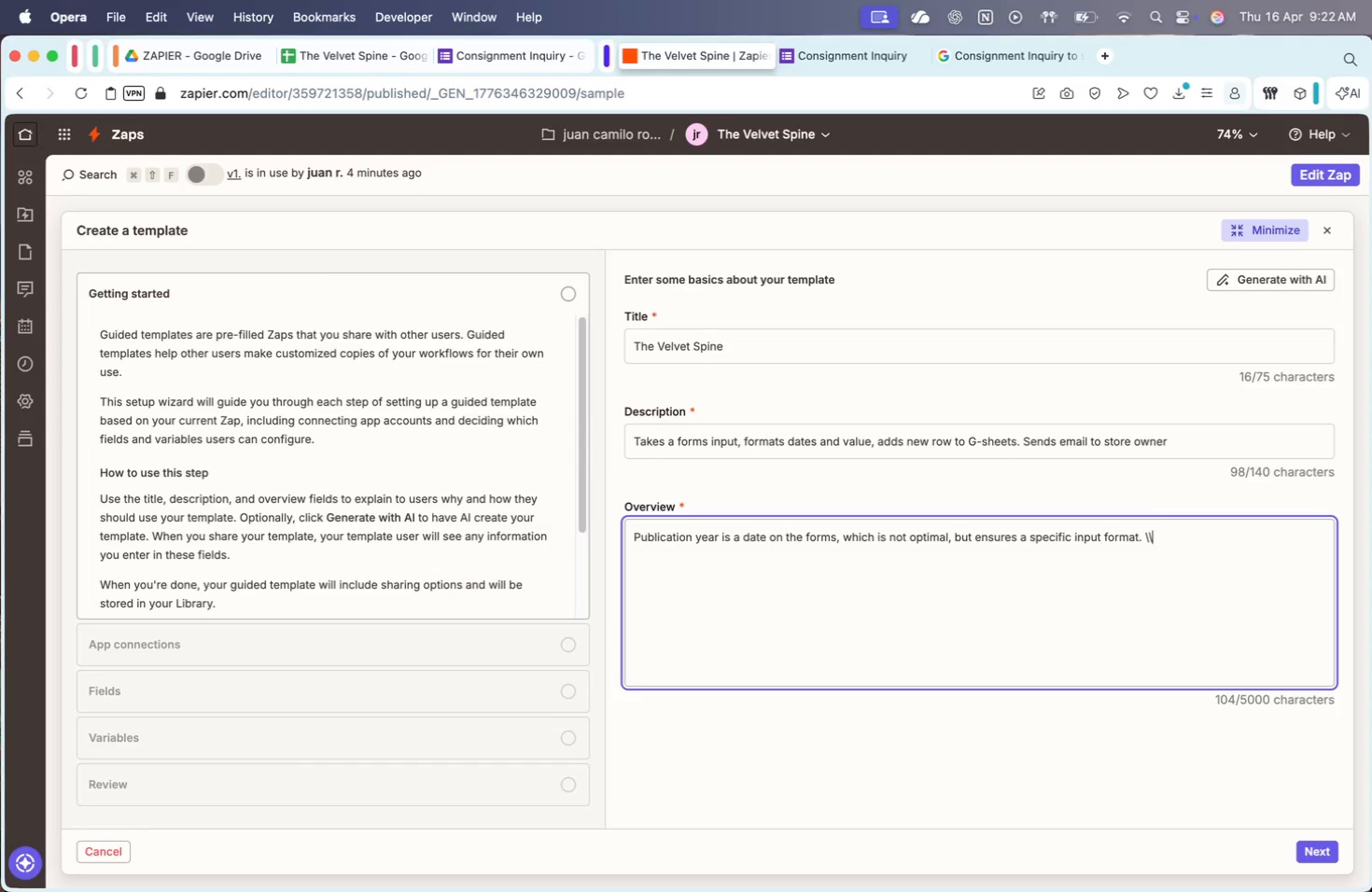 
key(Shift+Enter)
 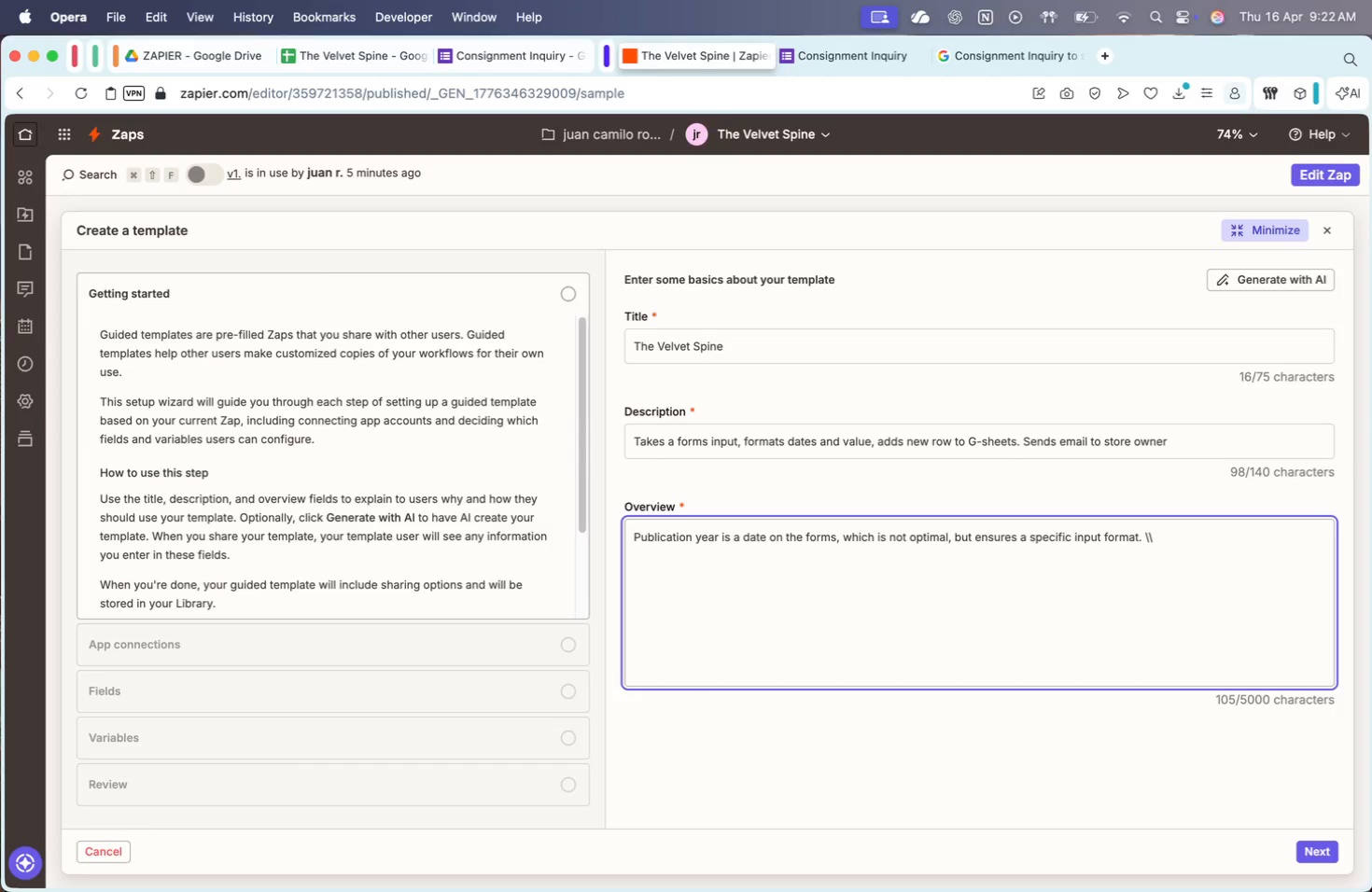 
wait(31.46)
 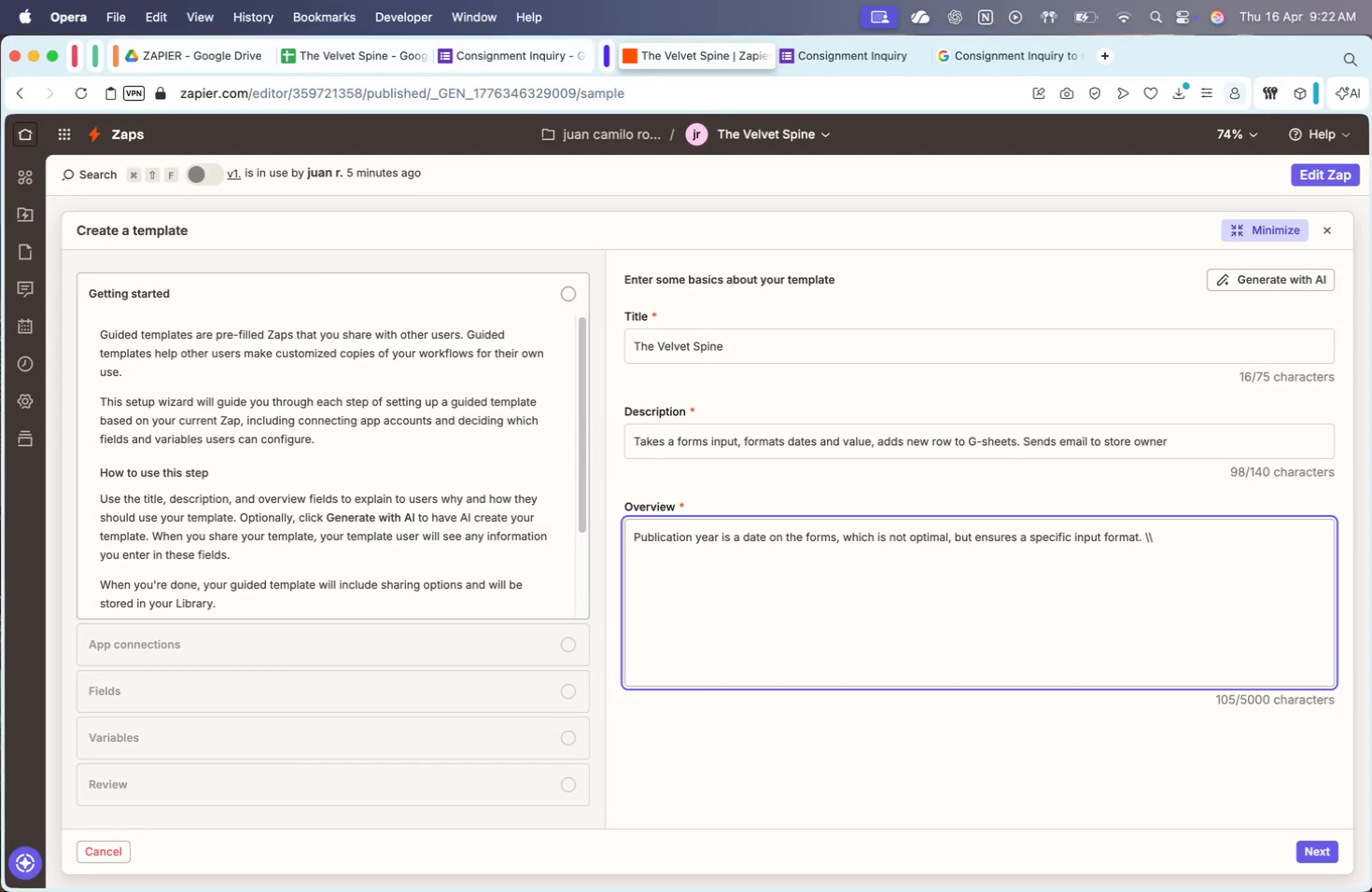 
type(Owners)
key(Backspace)
type('s email MUST be edited to fit the actual )
 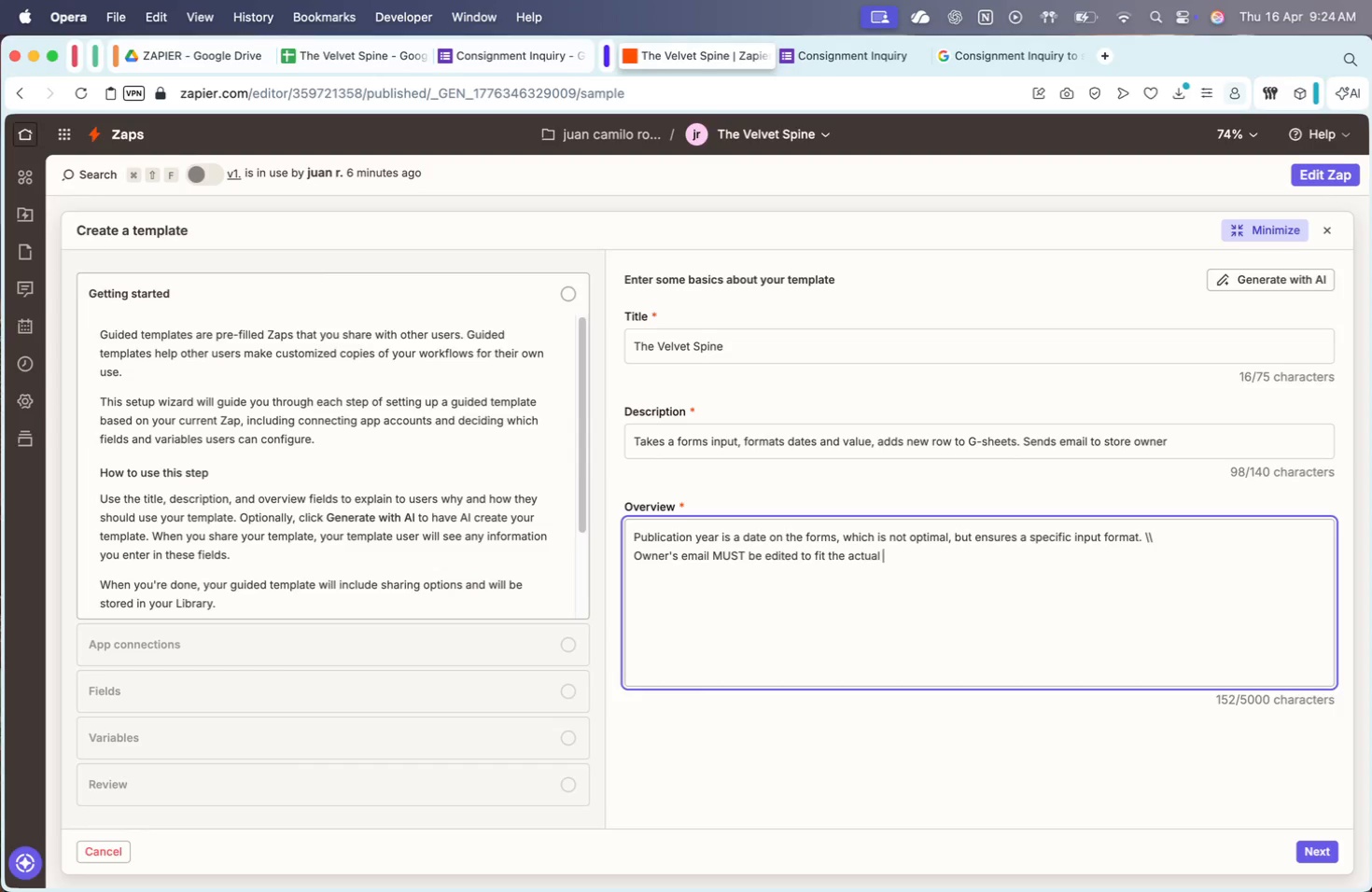 
wait(58.0)
 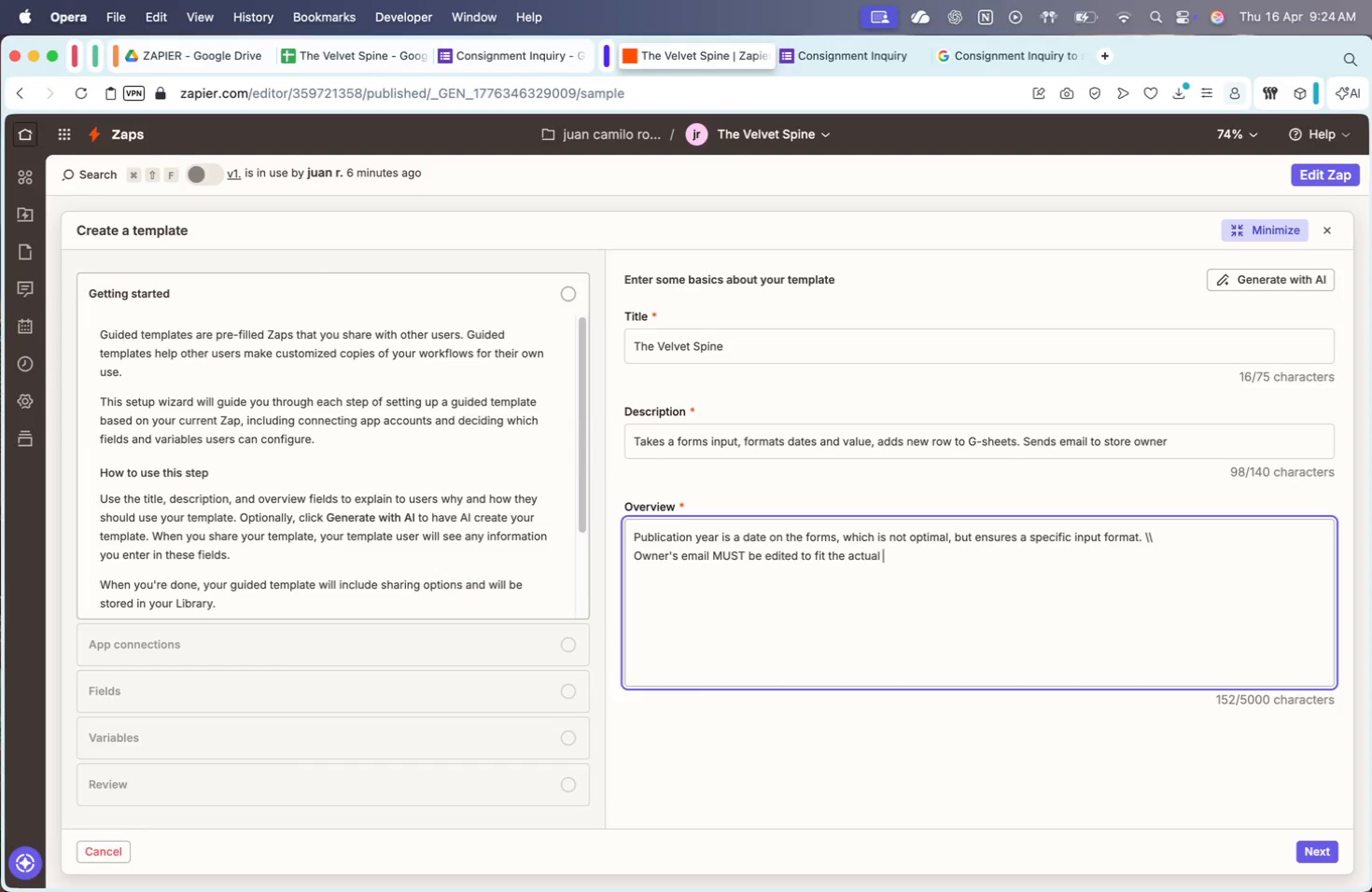 
type(email. T)
key(Backspace)
type(The template hasa )
key(Backspace)
key(Backspace)
type( a placeholder.)
 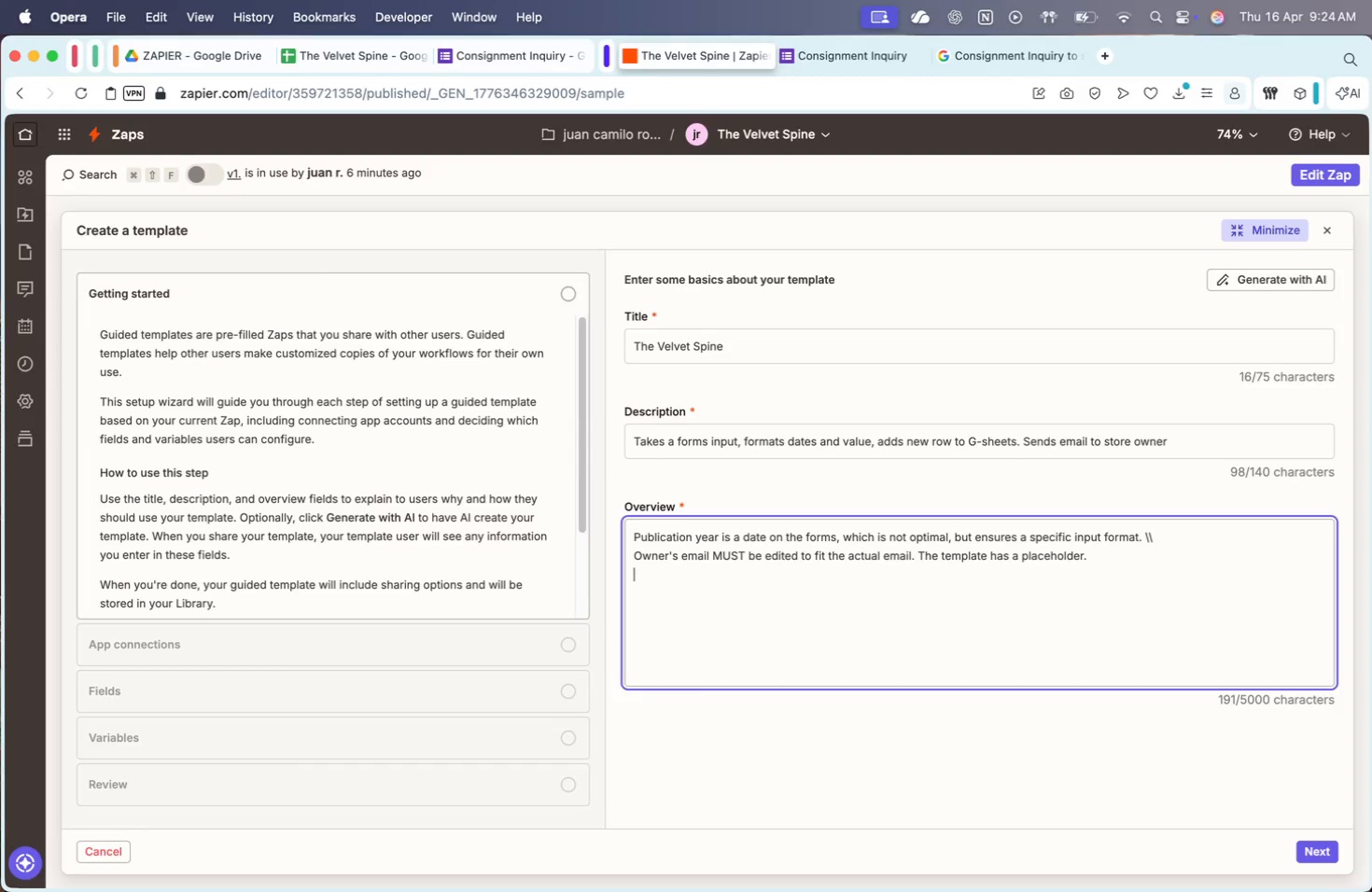 
key(Shift+Enter)
 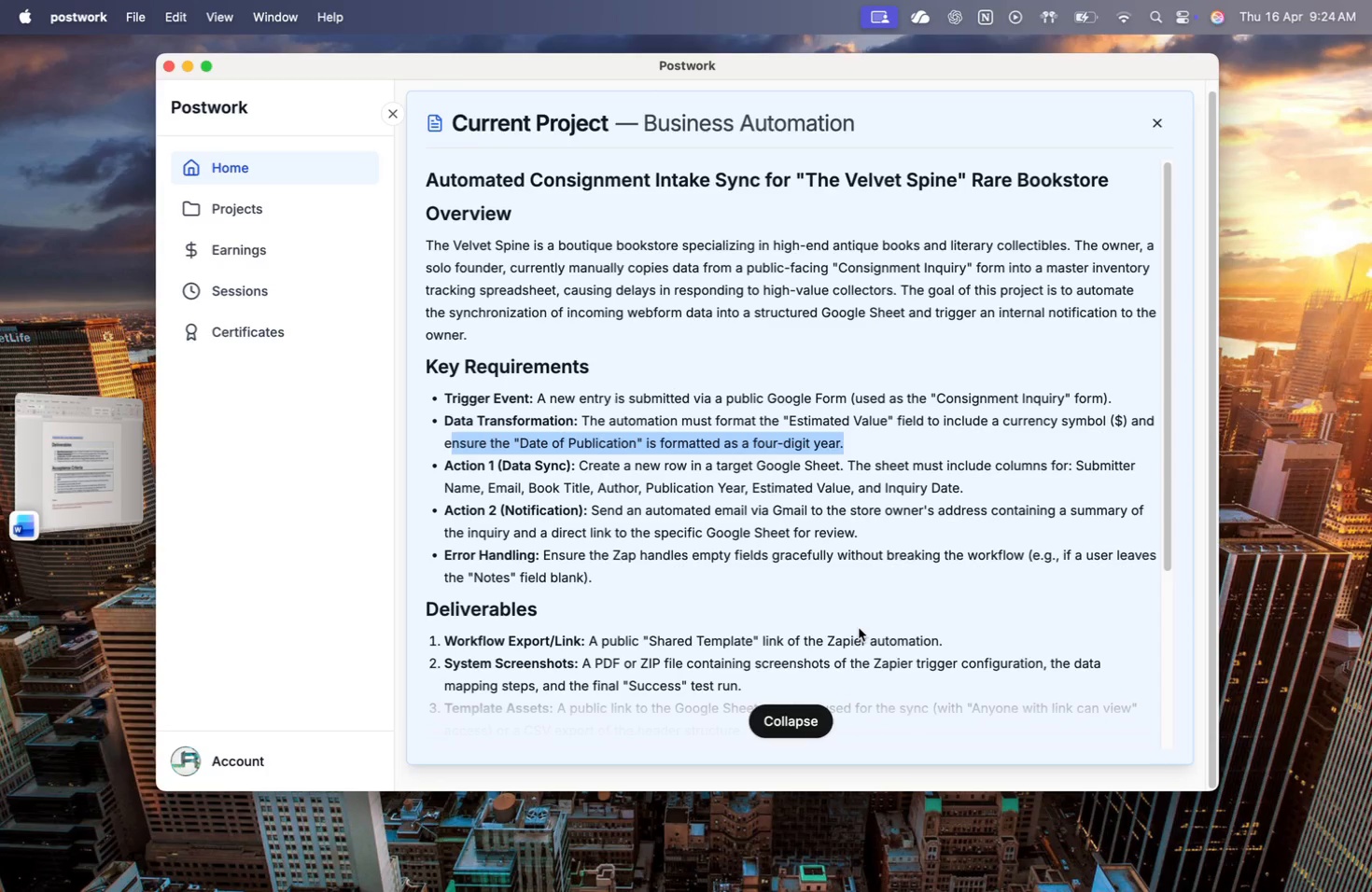 
wait(19.21)
 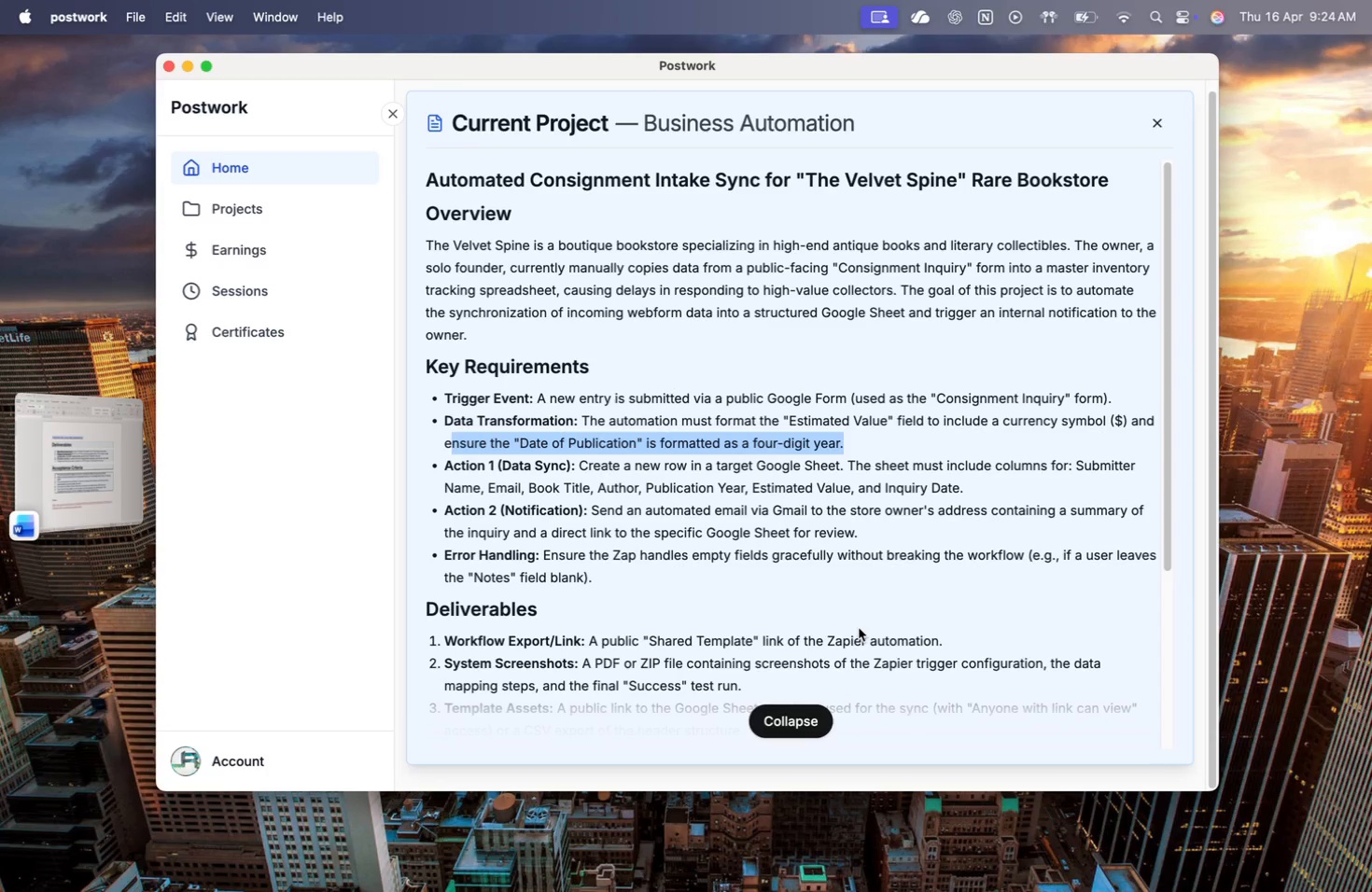 
left_click([1239, 233])
 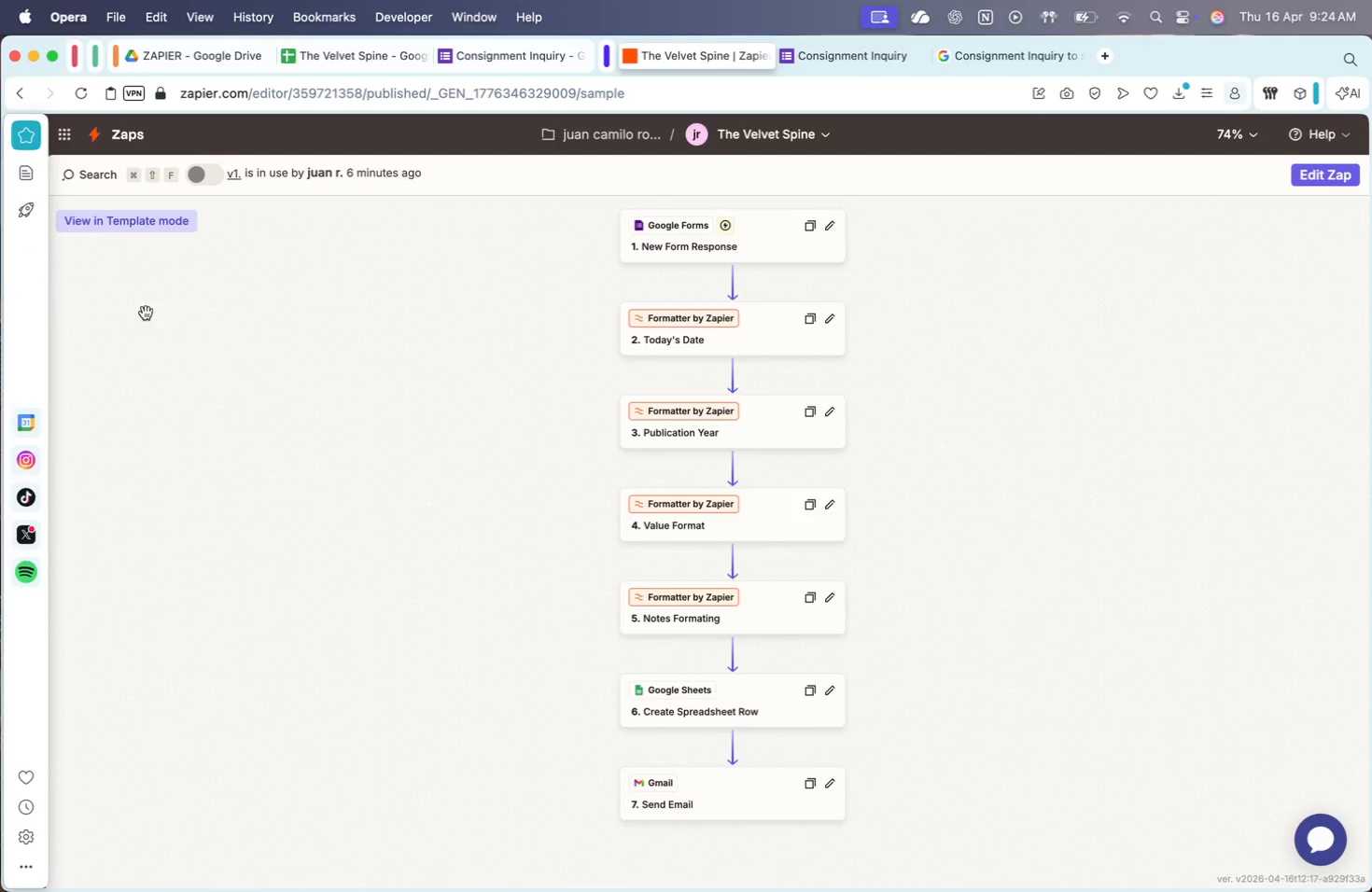 
left_click_drag(start_coordinate=[164, 316], to_coordinate=[188, 316])
 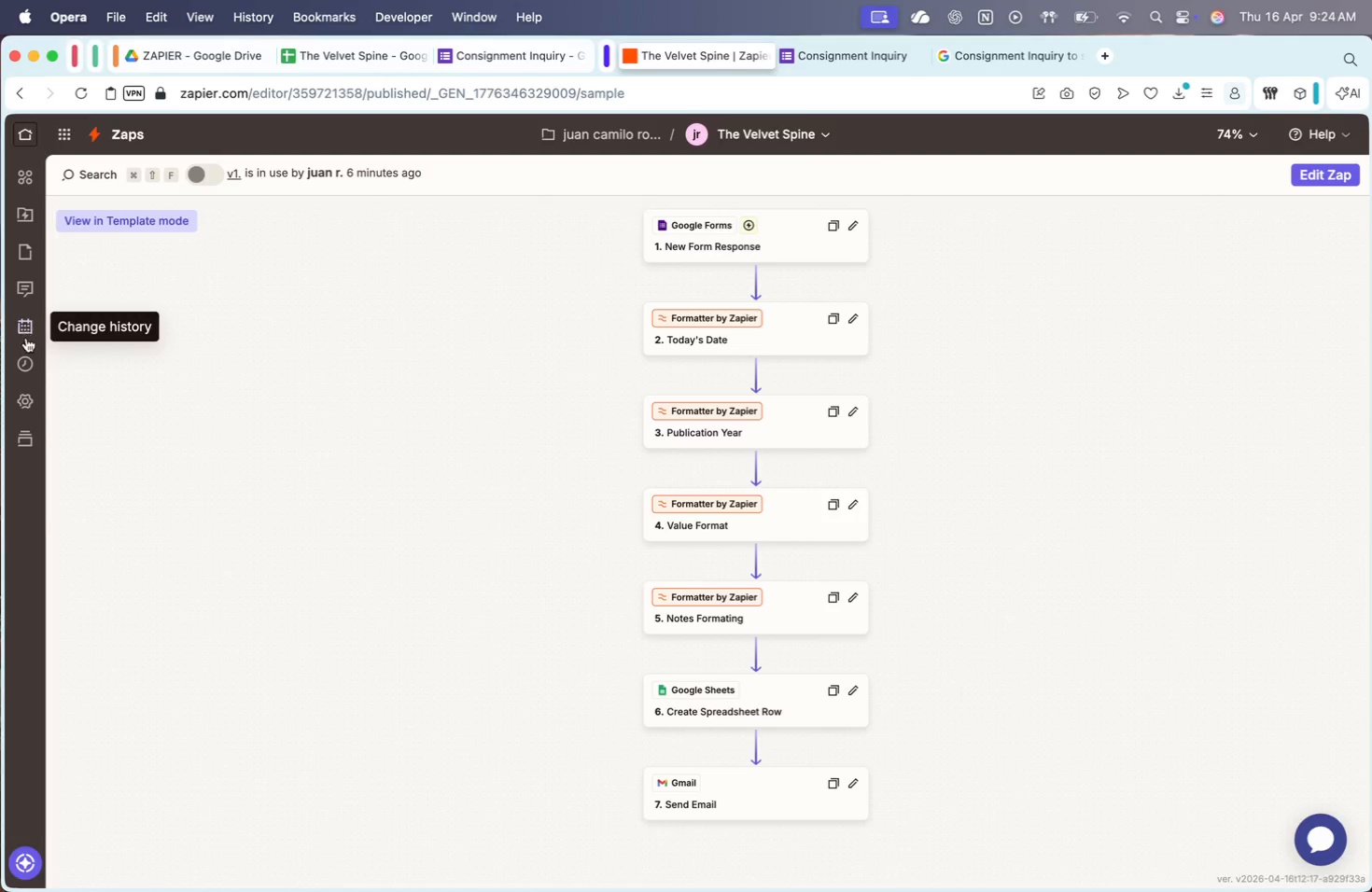 
left_click([27, 396])
 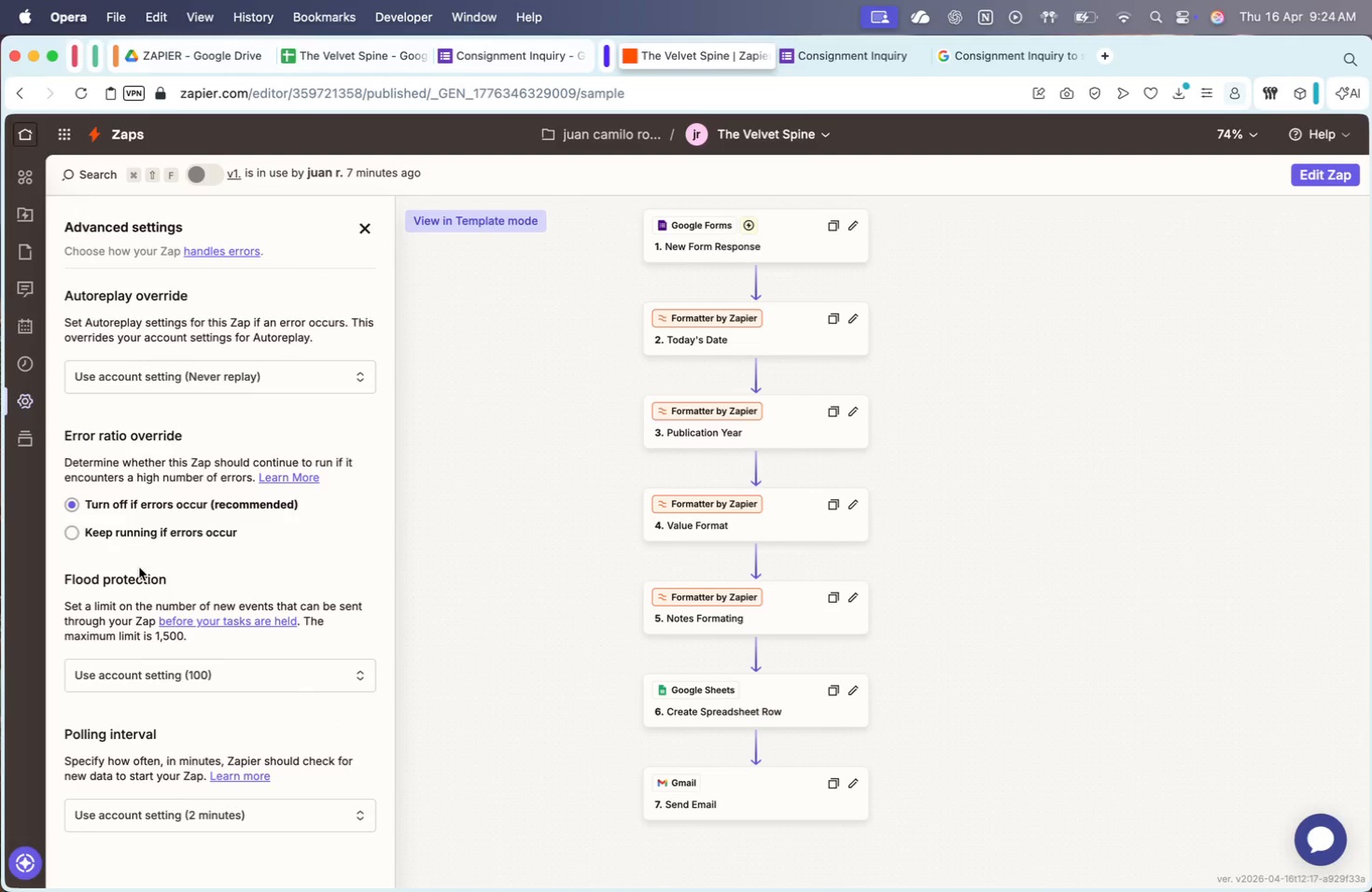 
mouse_move([122, 539])
 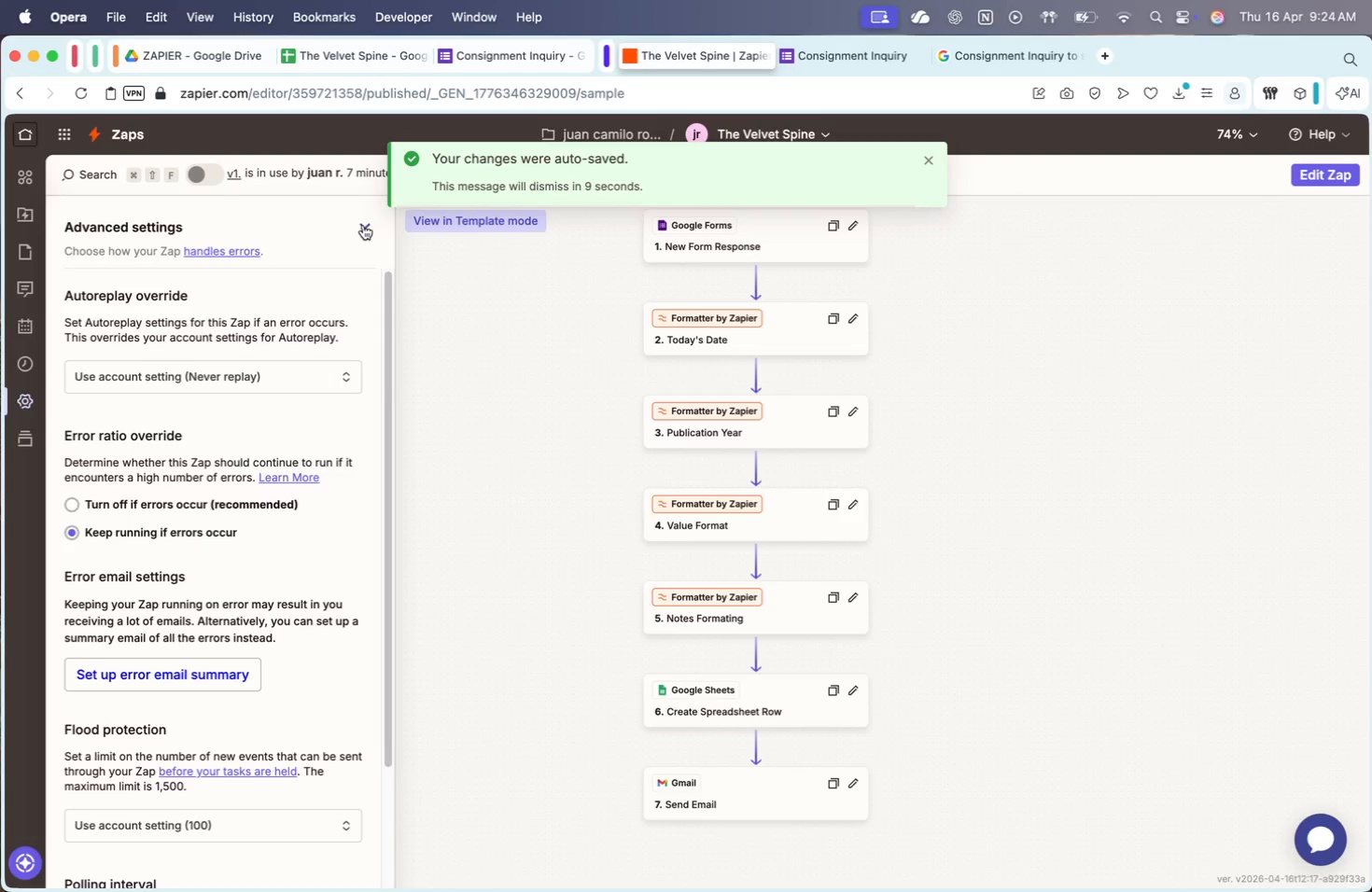 
left_click([363, 225])
 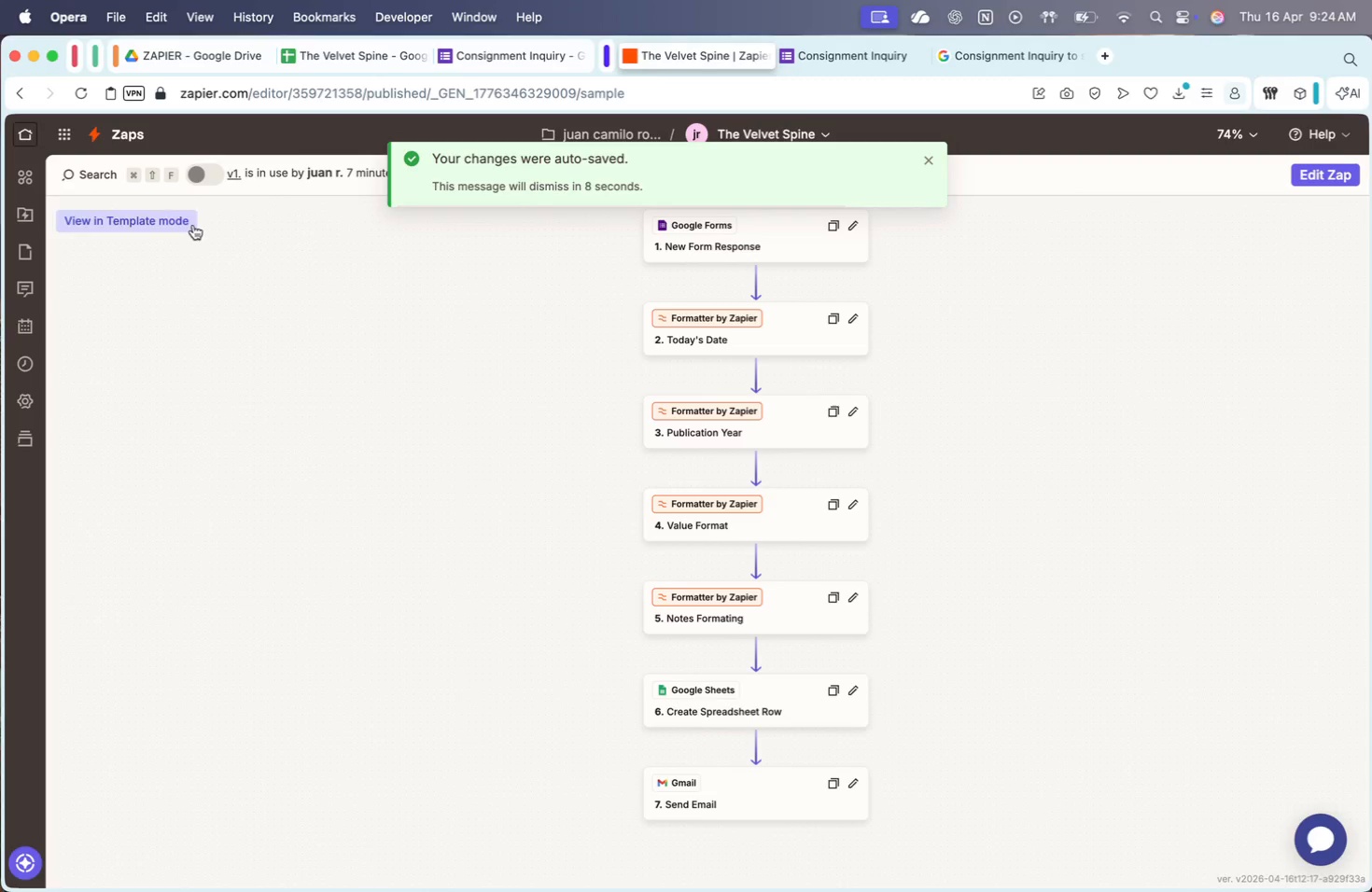 
left_click([178, 218])
 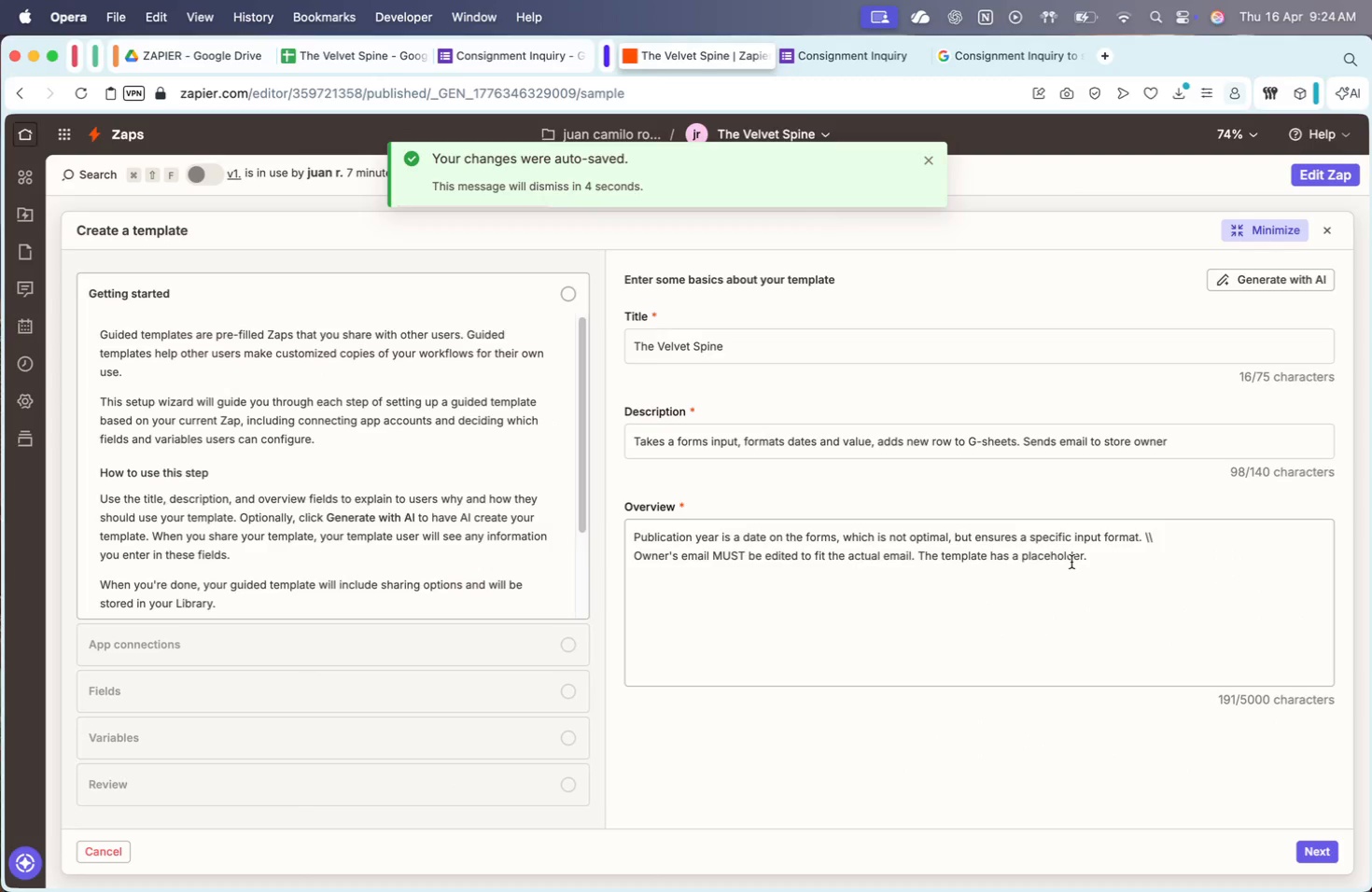 
left_click([1092, 561])
 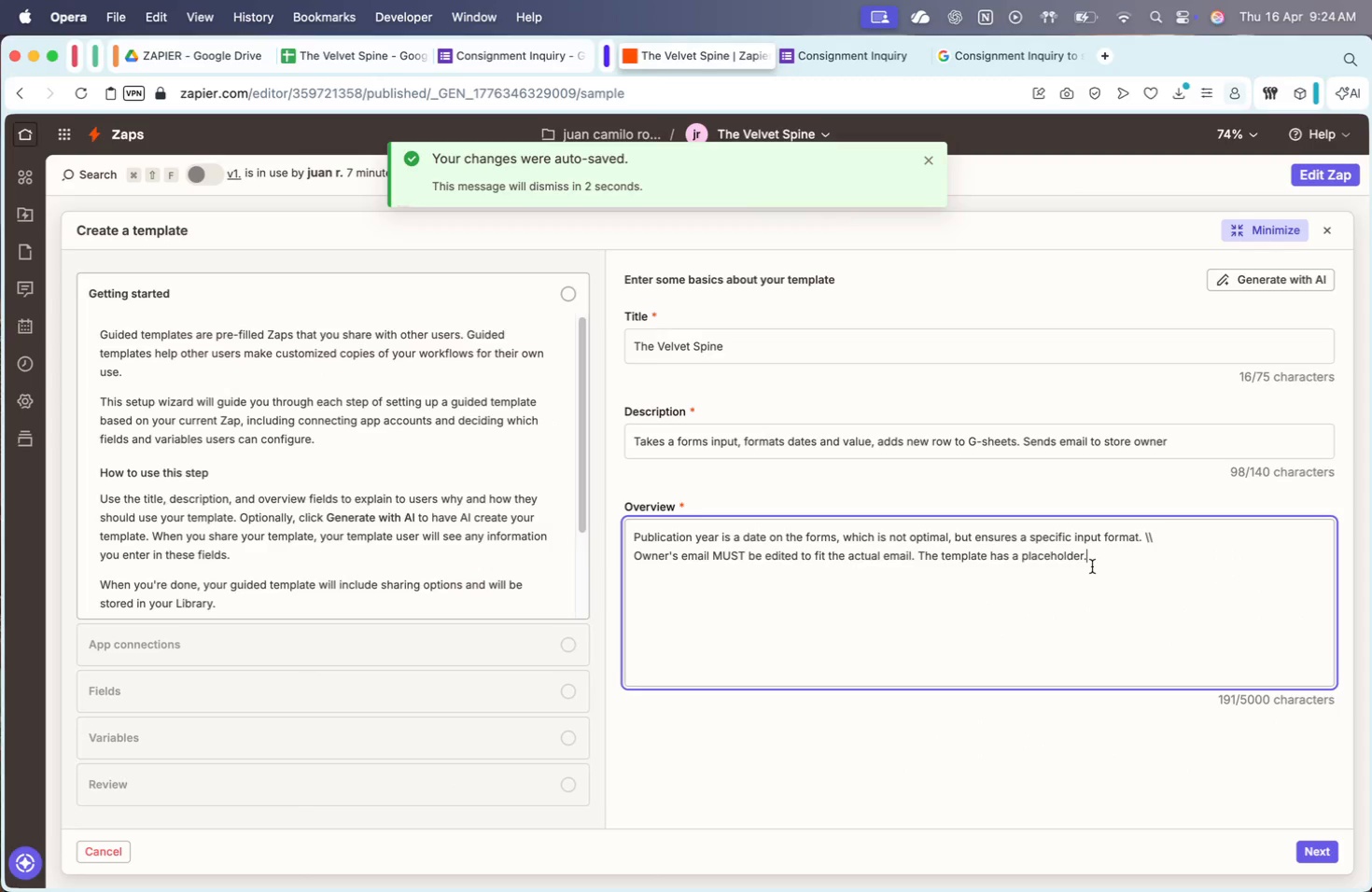 
key(Space)
 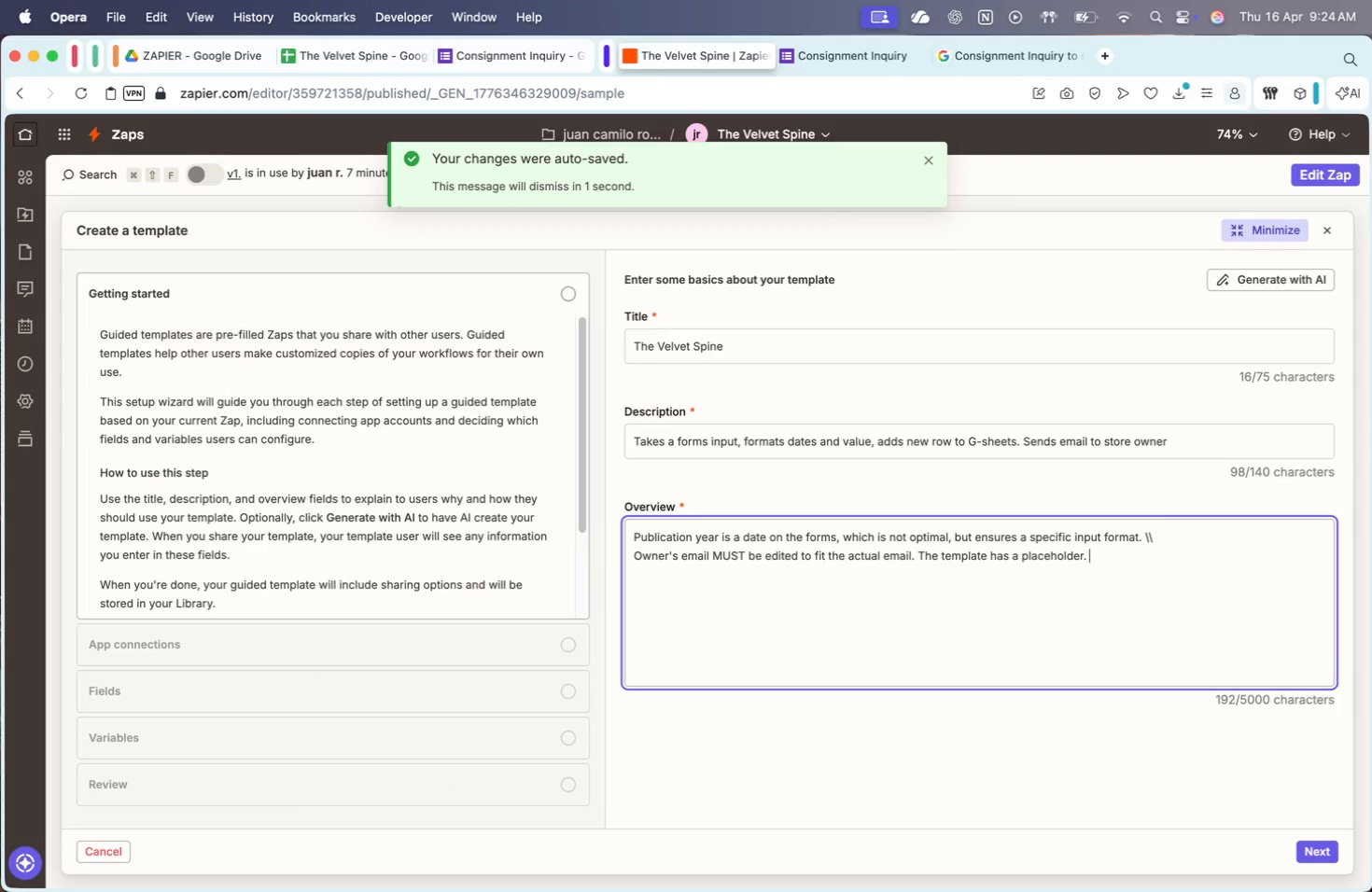 
key(Backslash)
 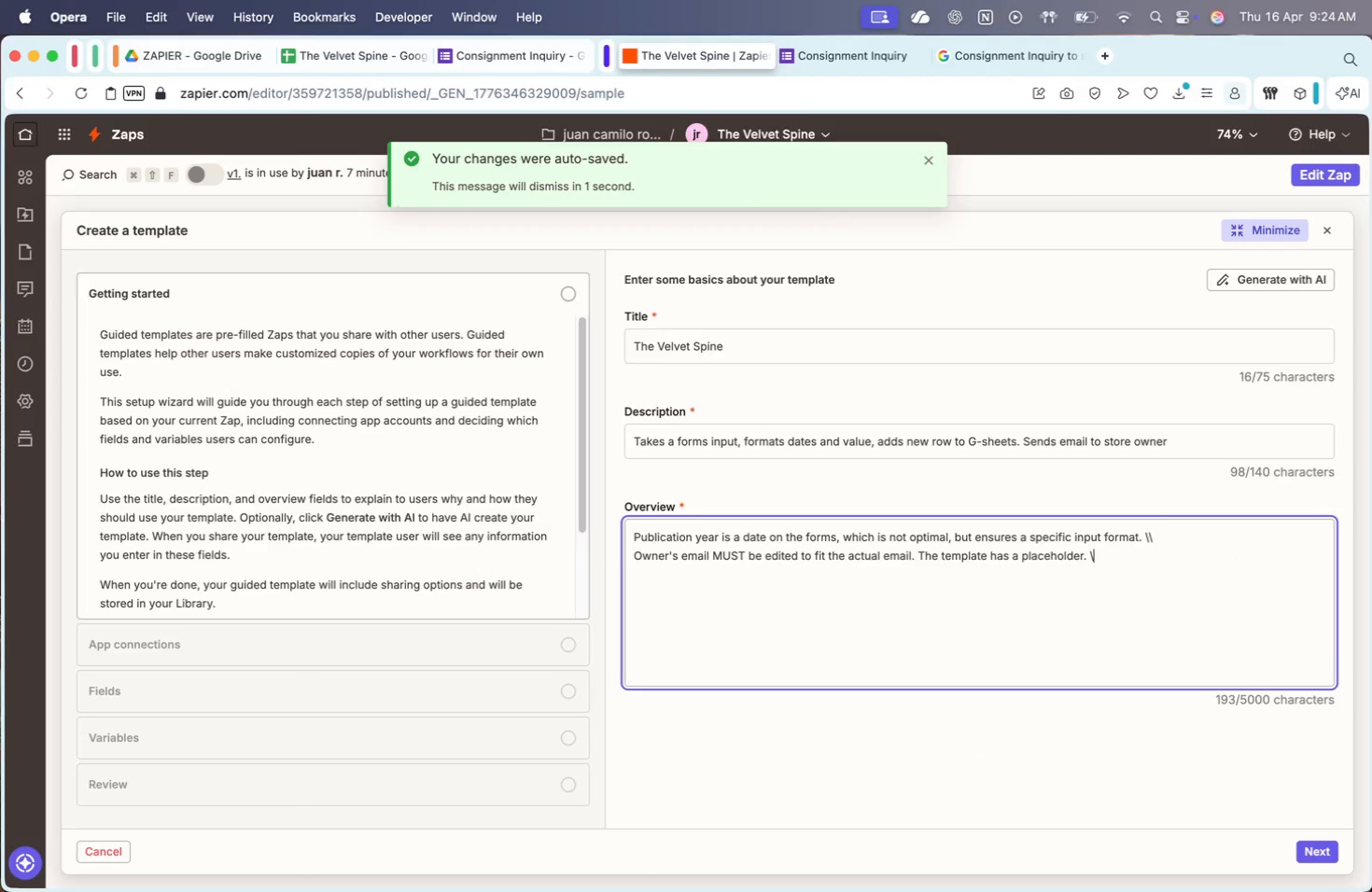 
key(Backslash)
 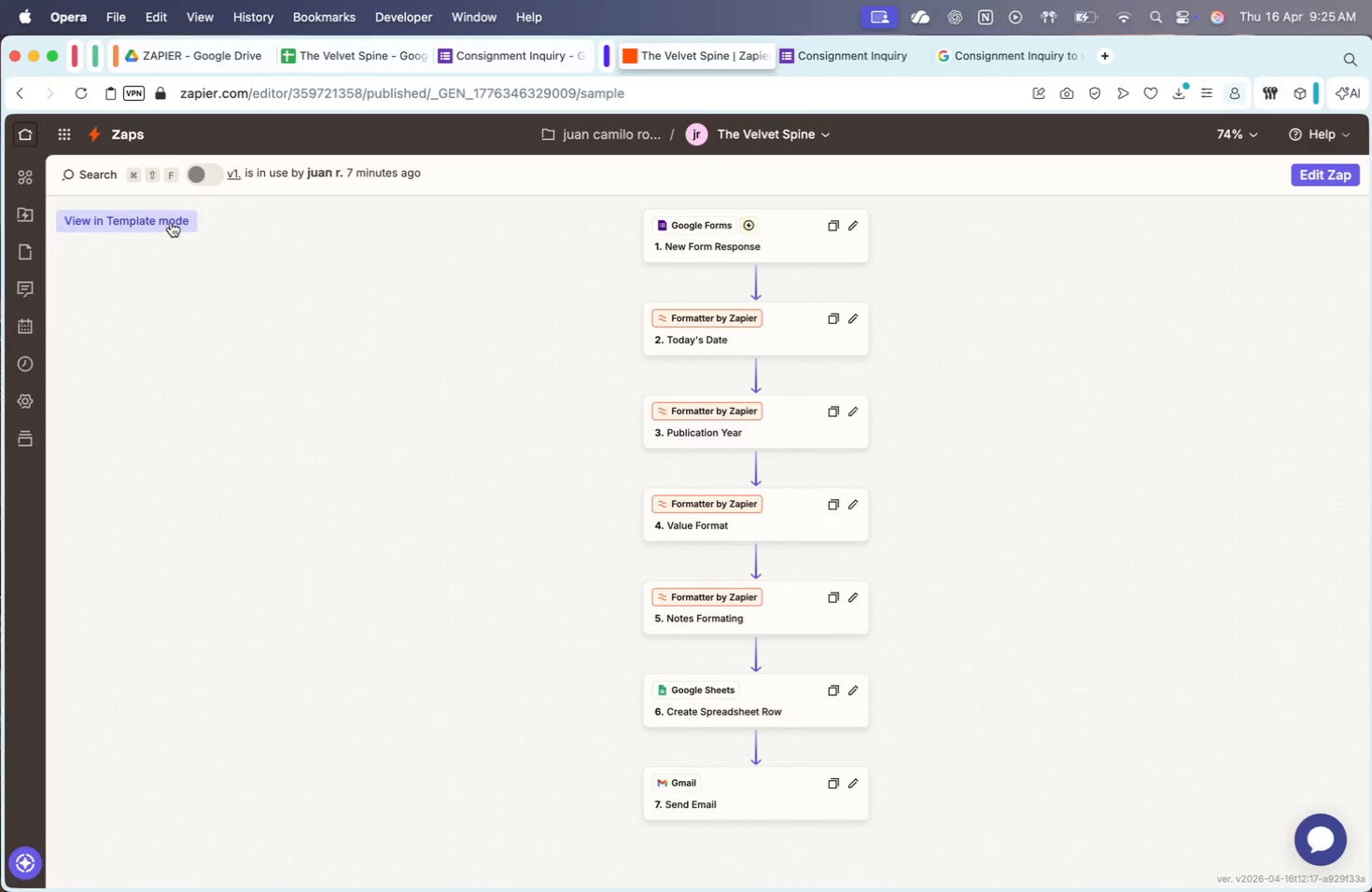 
wait(6.83)
 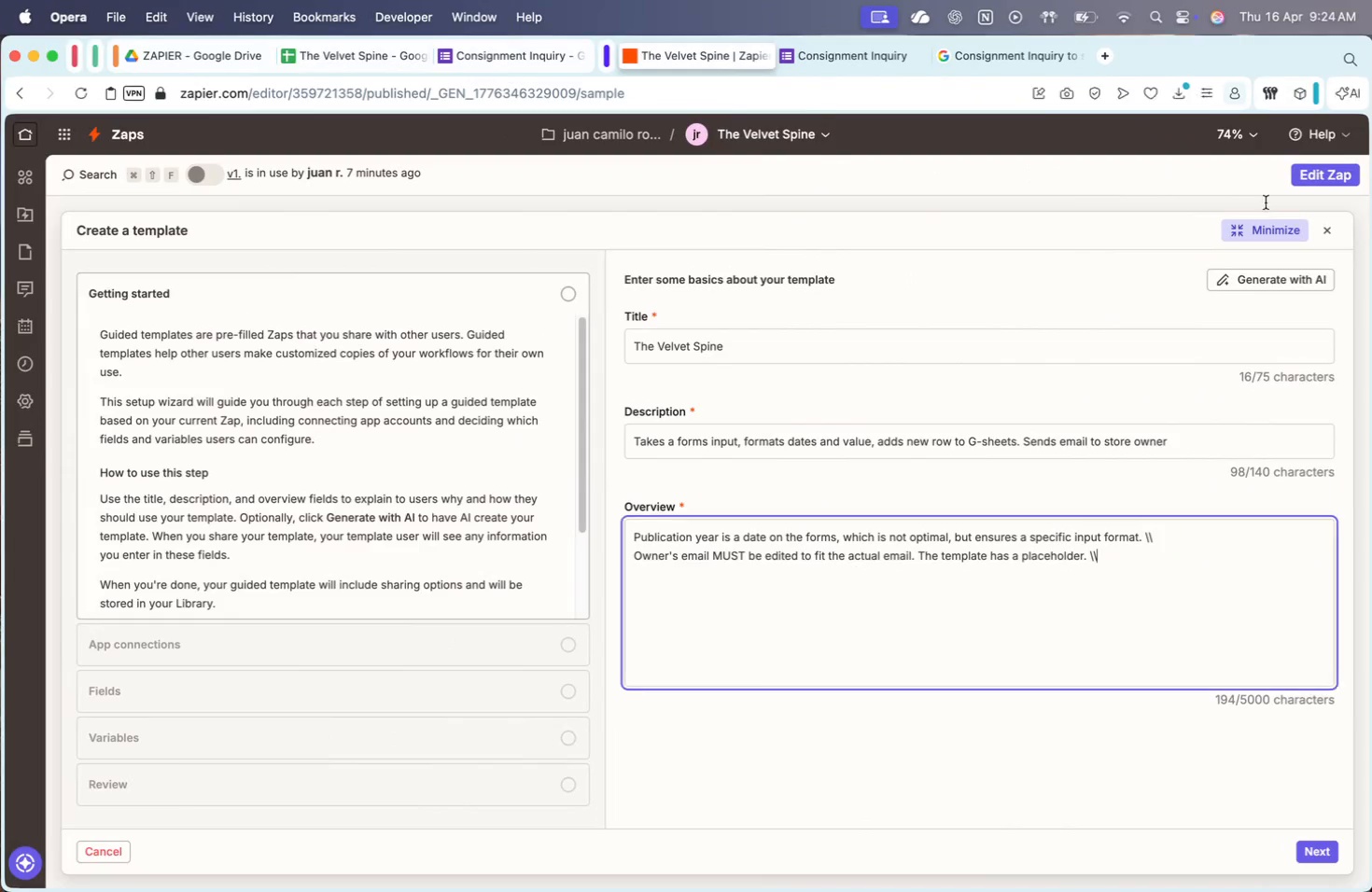 
type(Spreadhs)
key(Backspace)
key(Backspace)
type(sheet must have )
 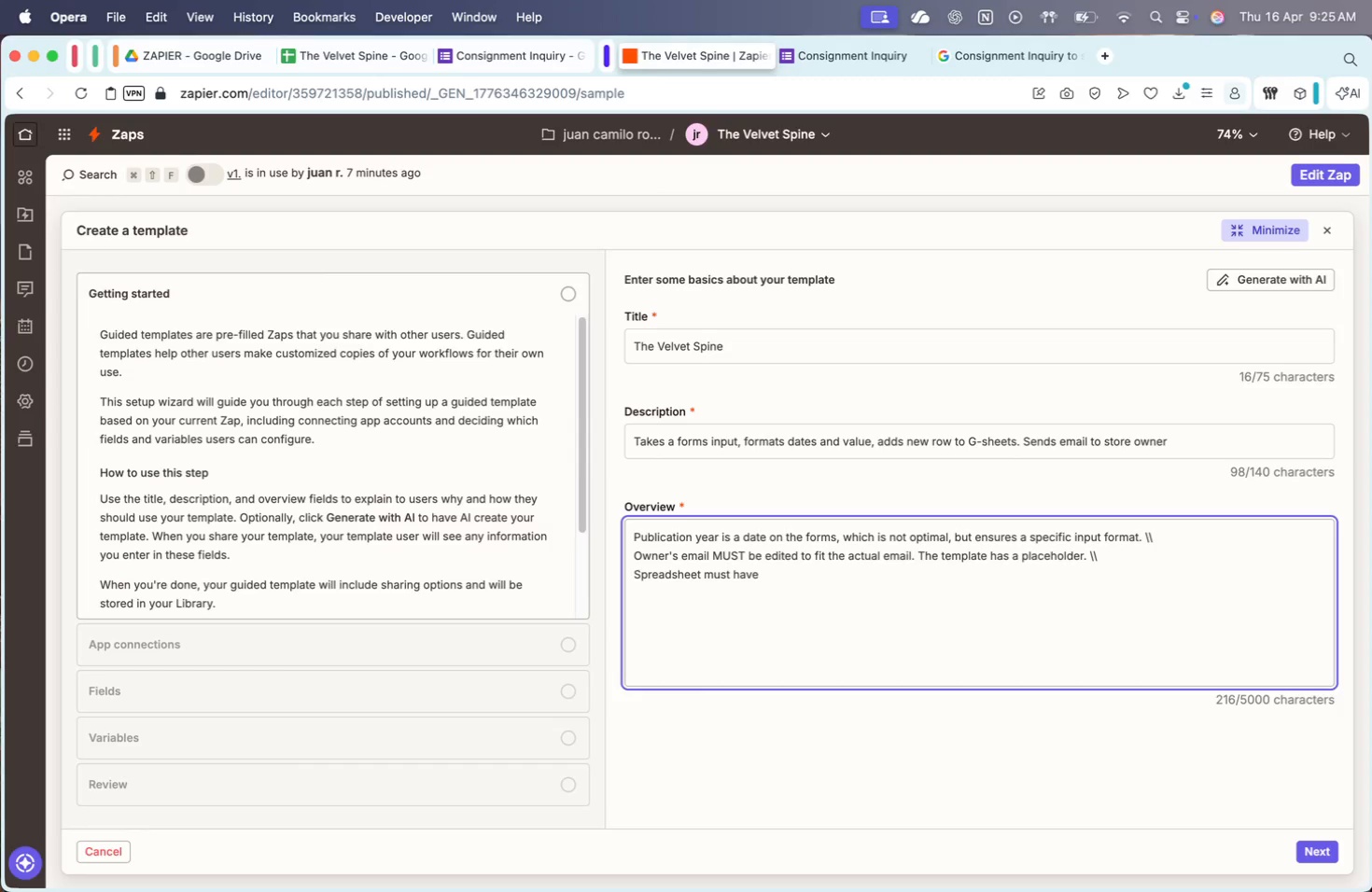 
wait(30.81)
 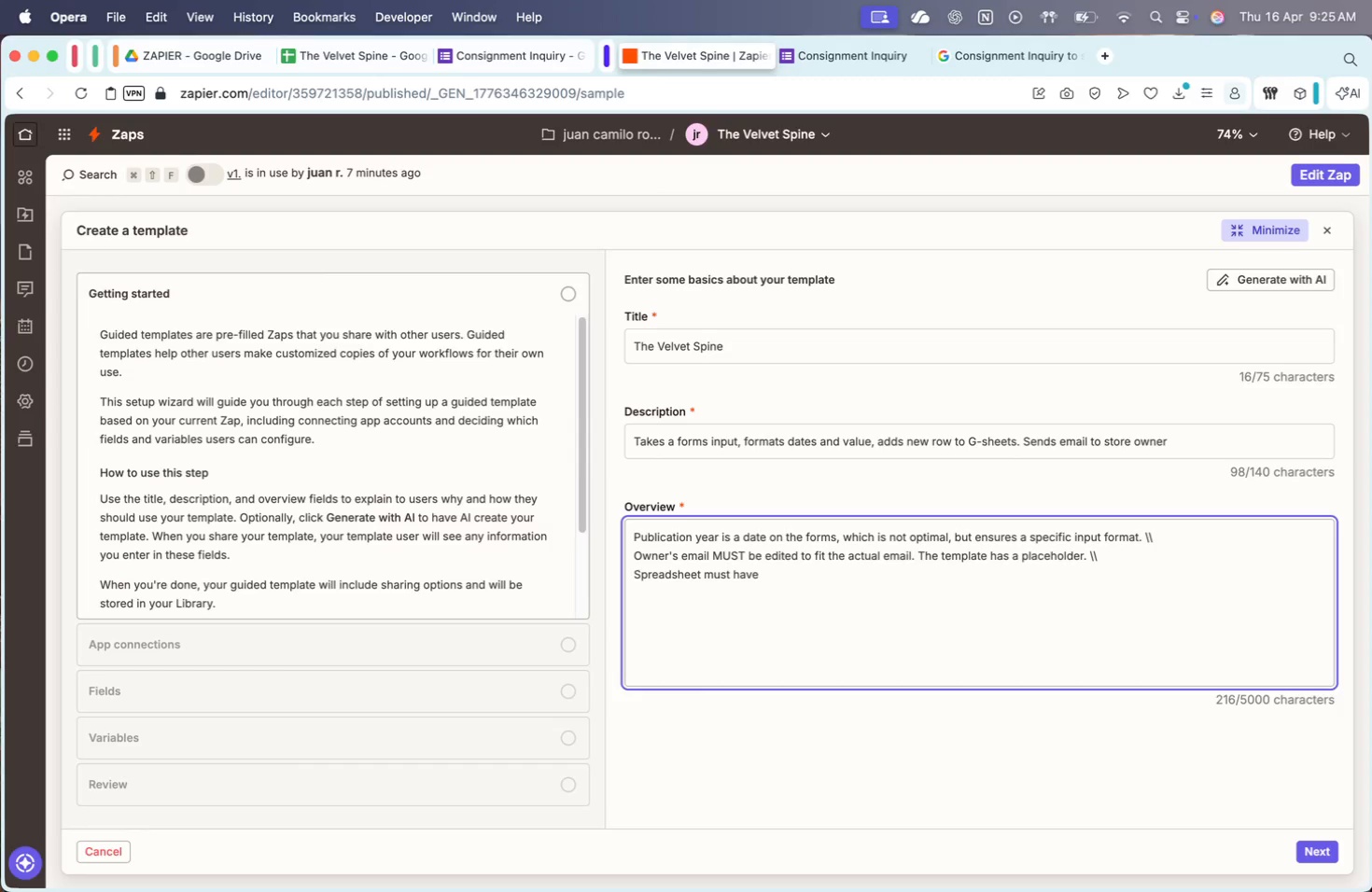 
left_click([356, 63])
 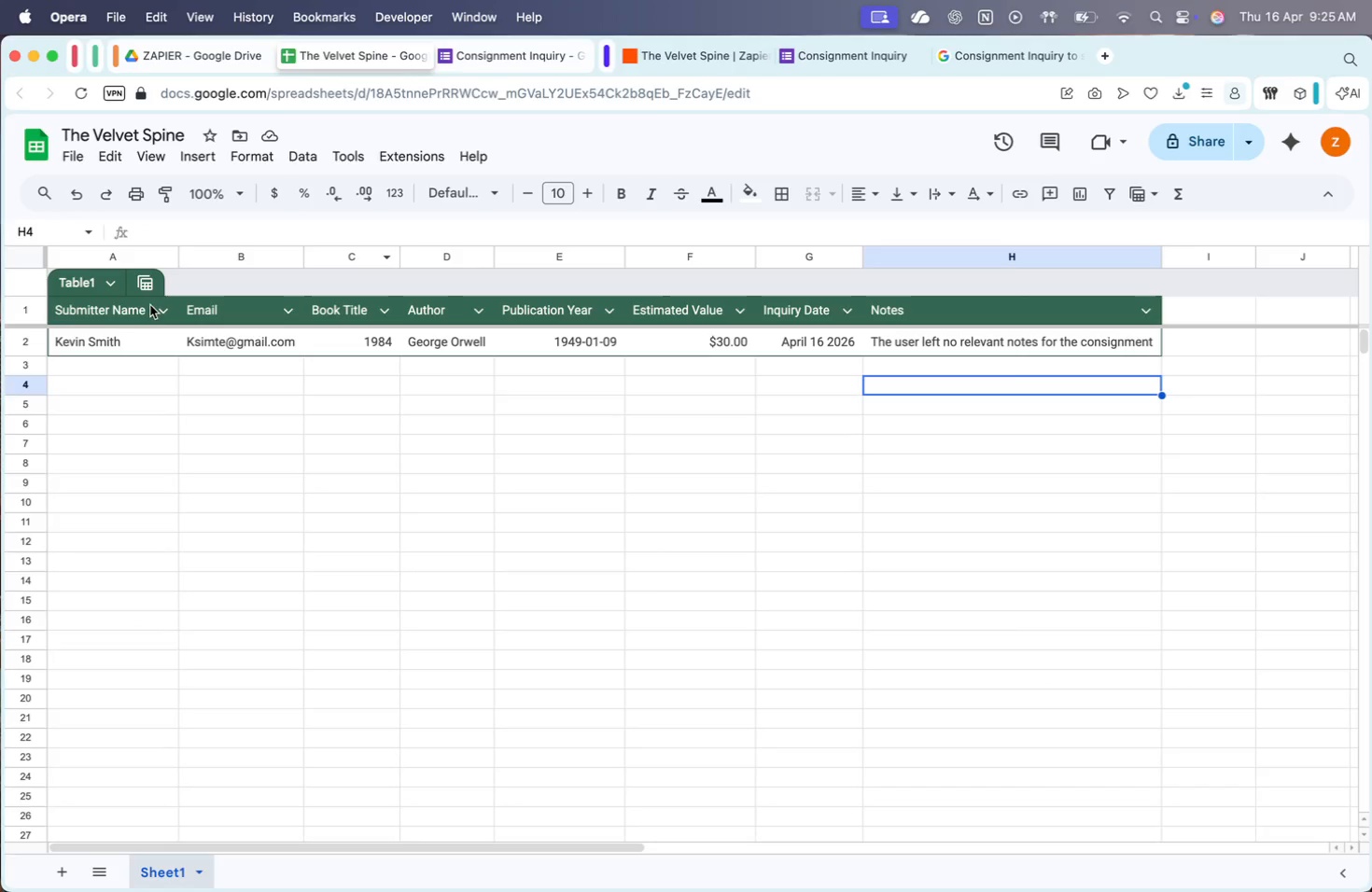 
left_click_drag(start_coordinate=[115, 313], to_coordinate=[889, 315])
 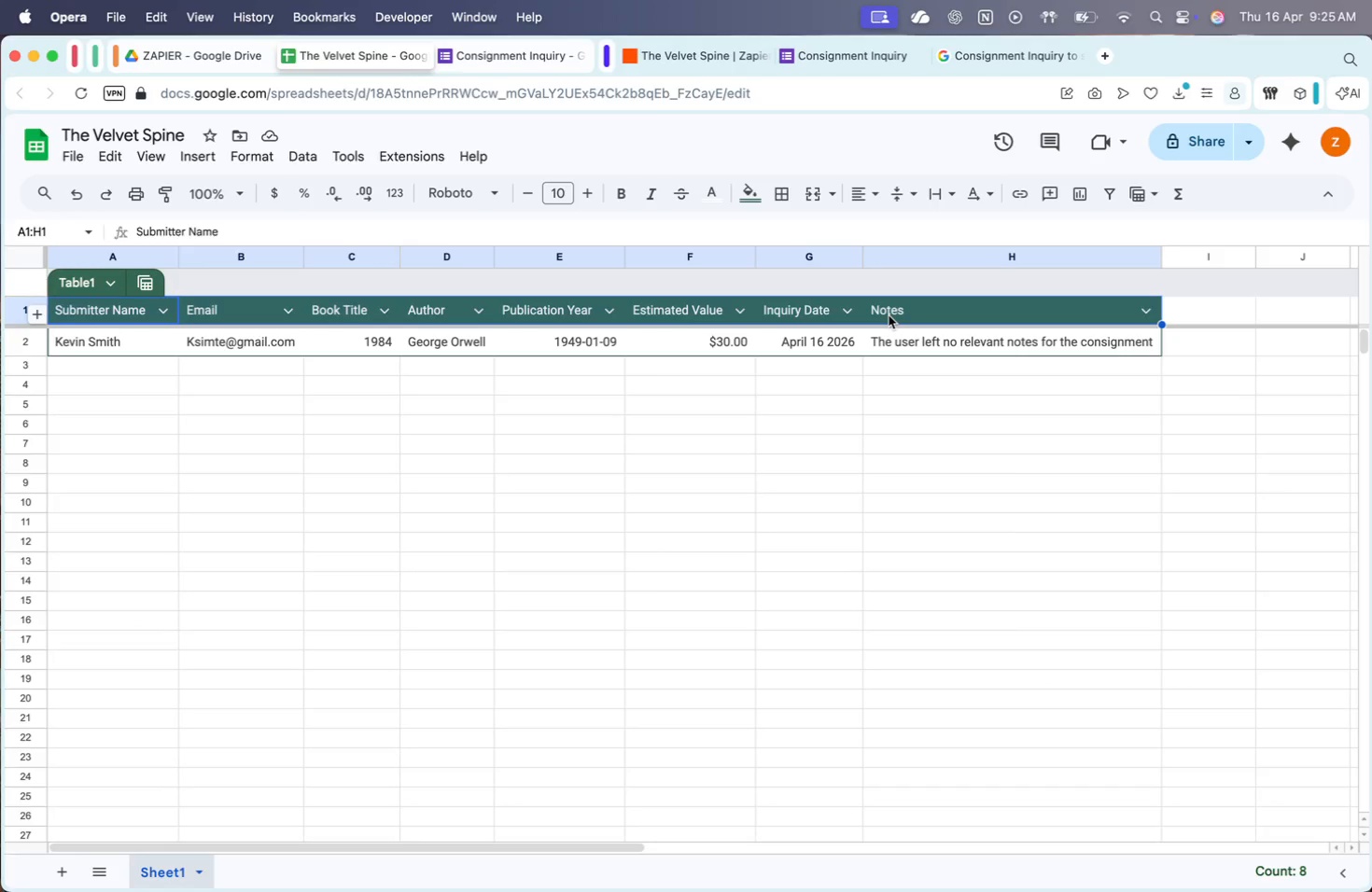 
key(Meta+CommandLeft)
 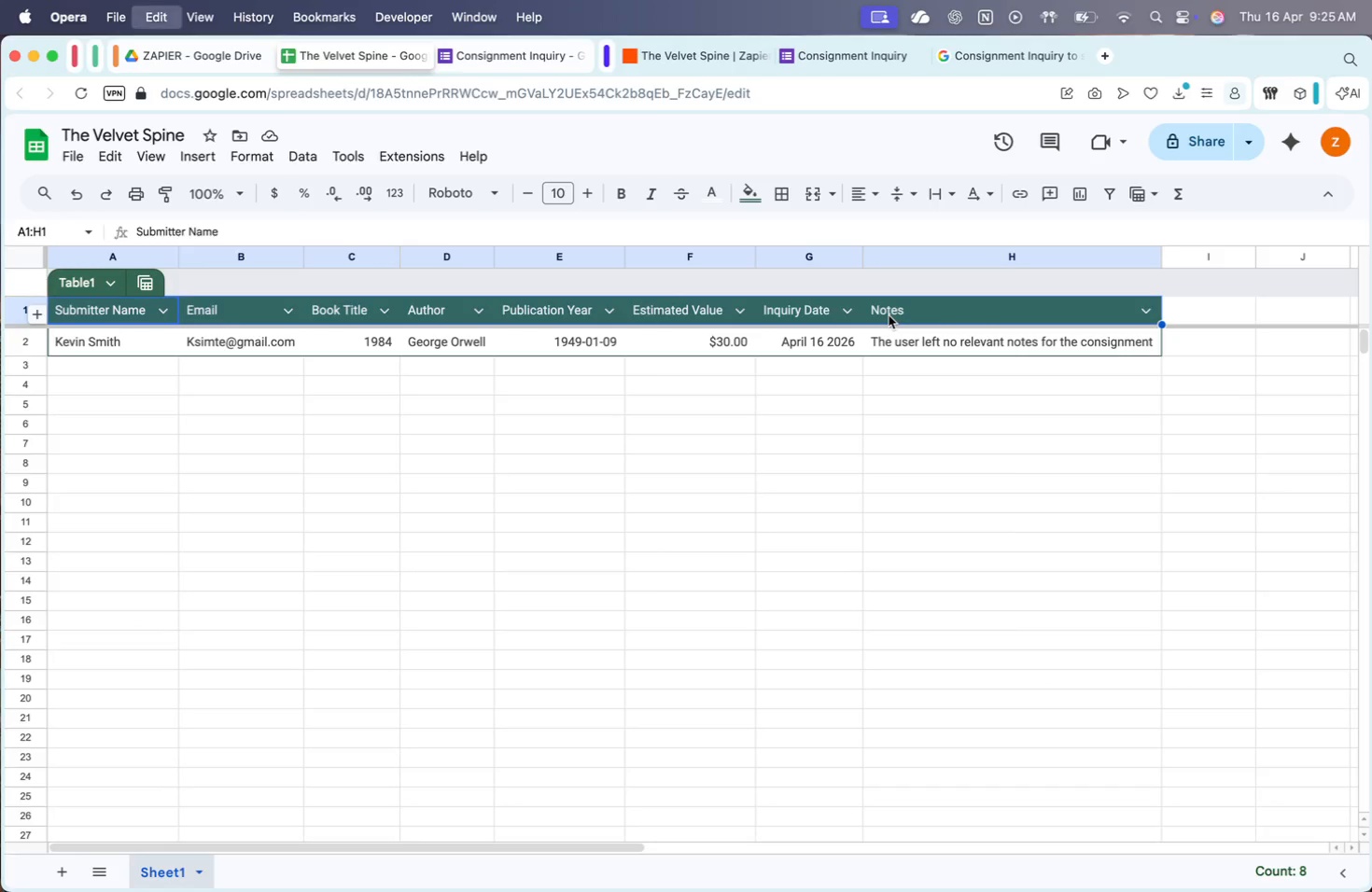 
key(Meta+C)
 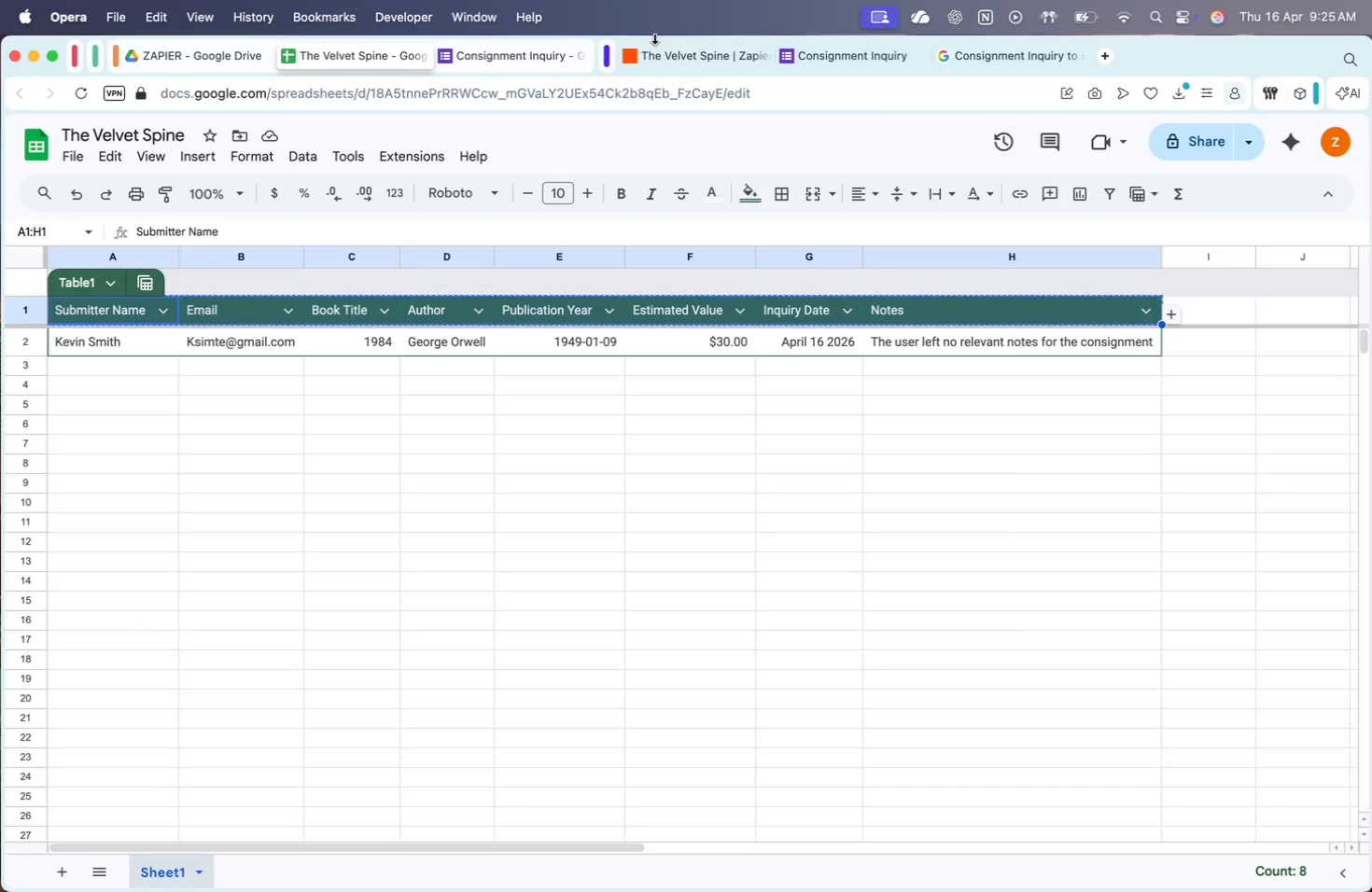 
left_click([693, 54])
 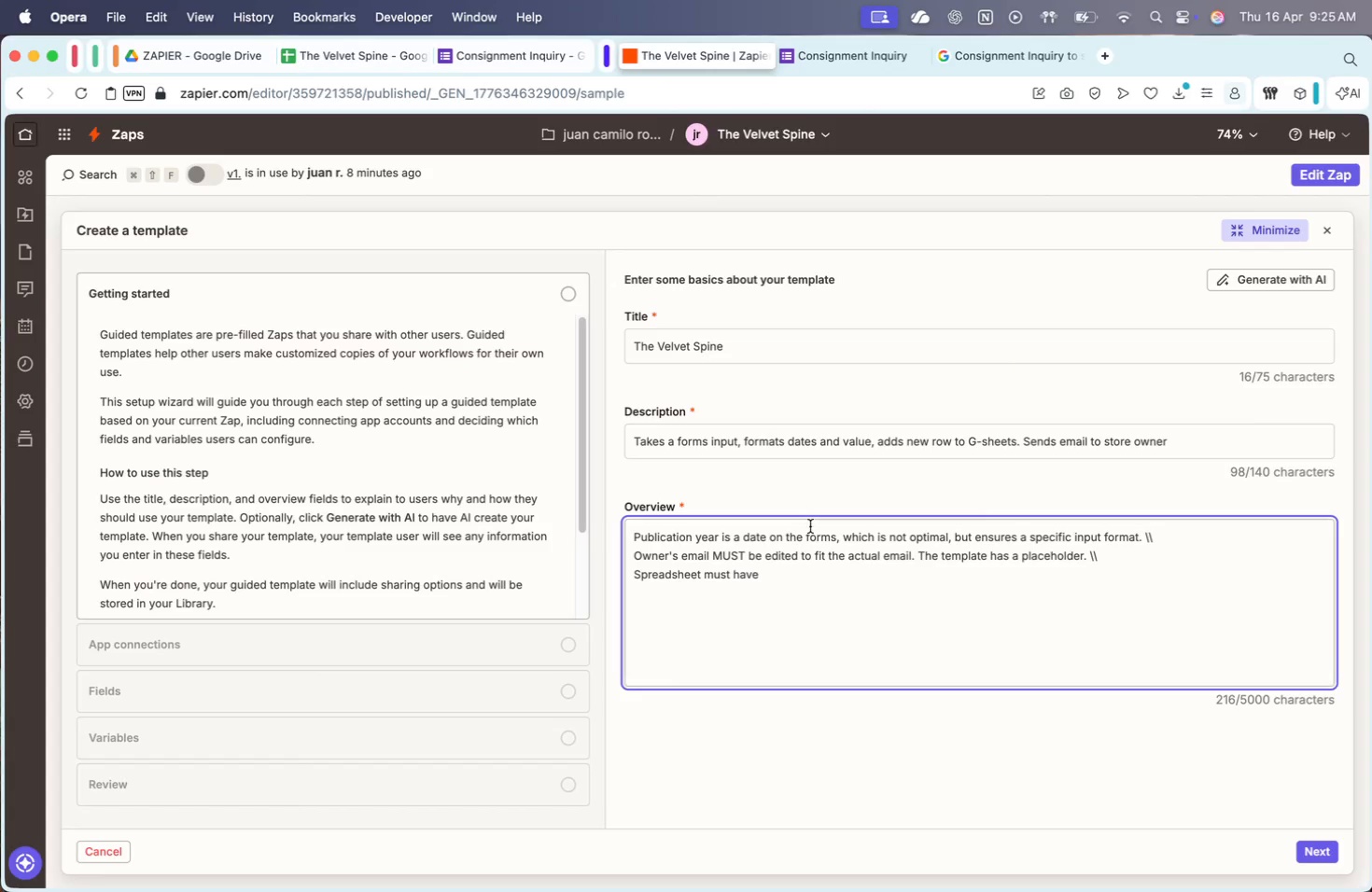 
key(Meta+CommandLeft)
 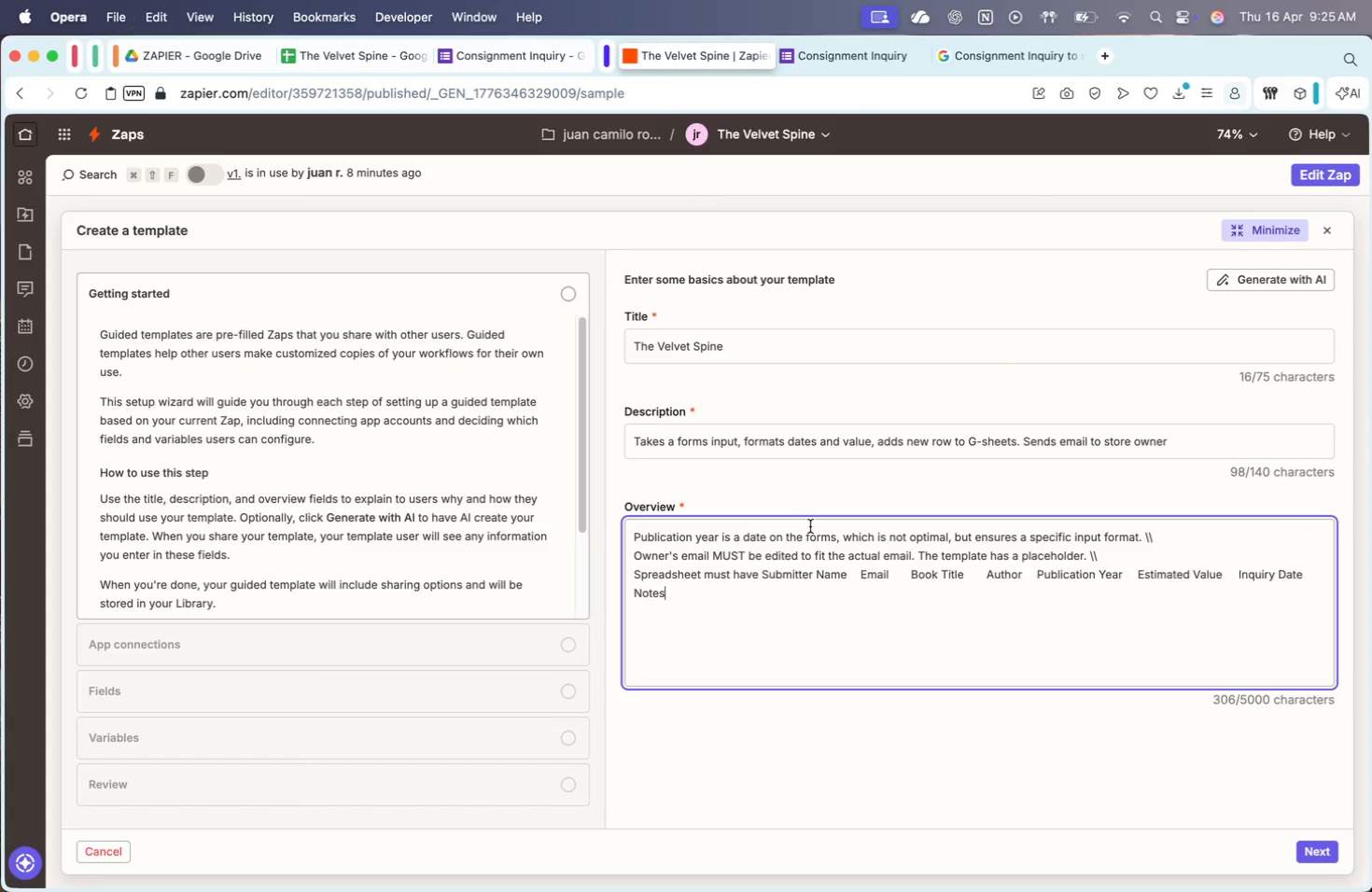 
key(Meta+V)
 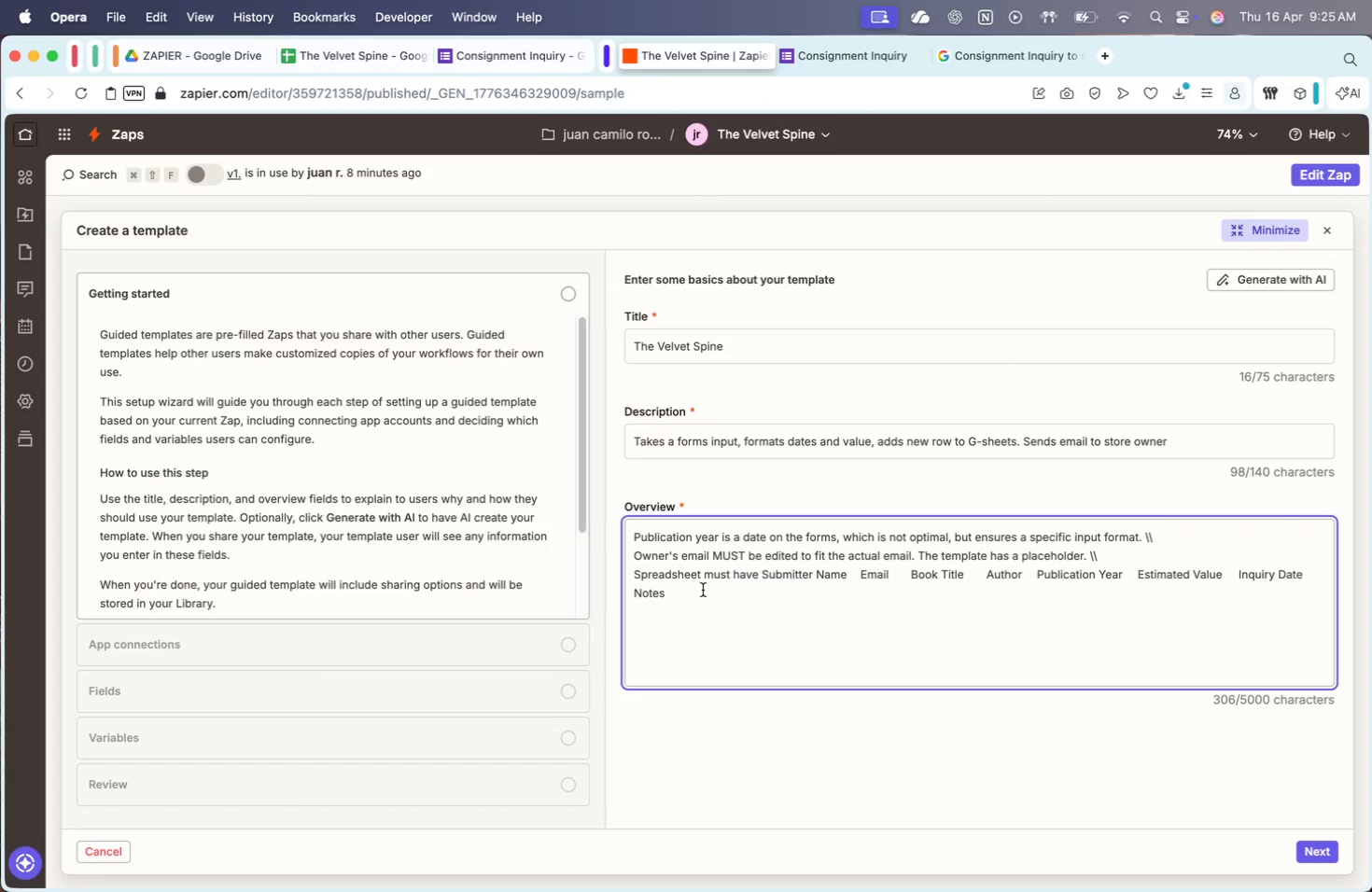 
key(Period)
 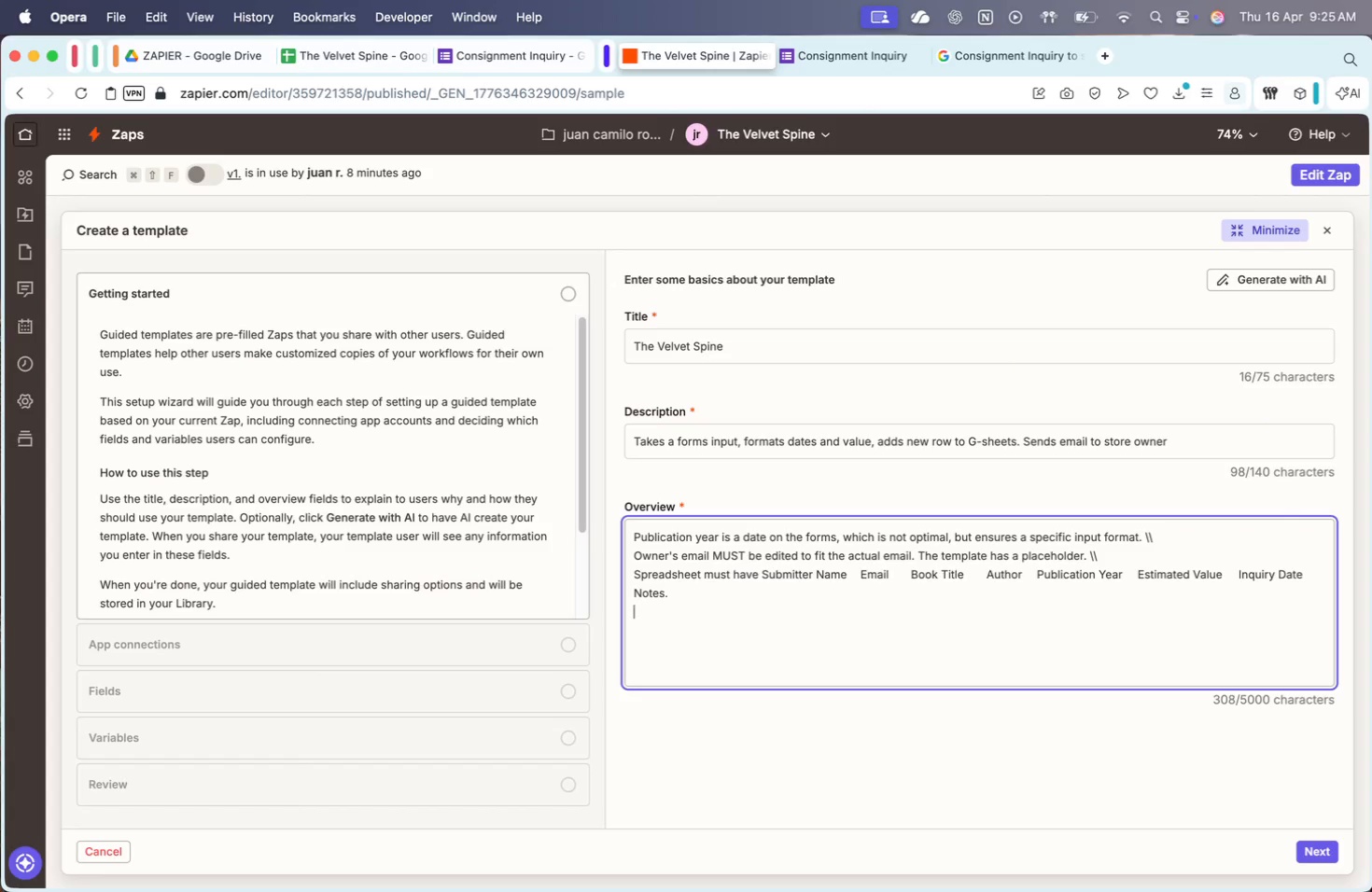 
key(Shift+Enter)
 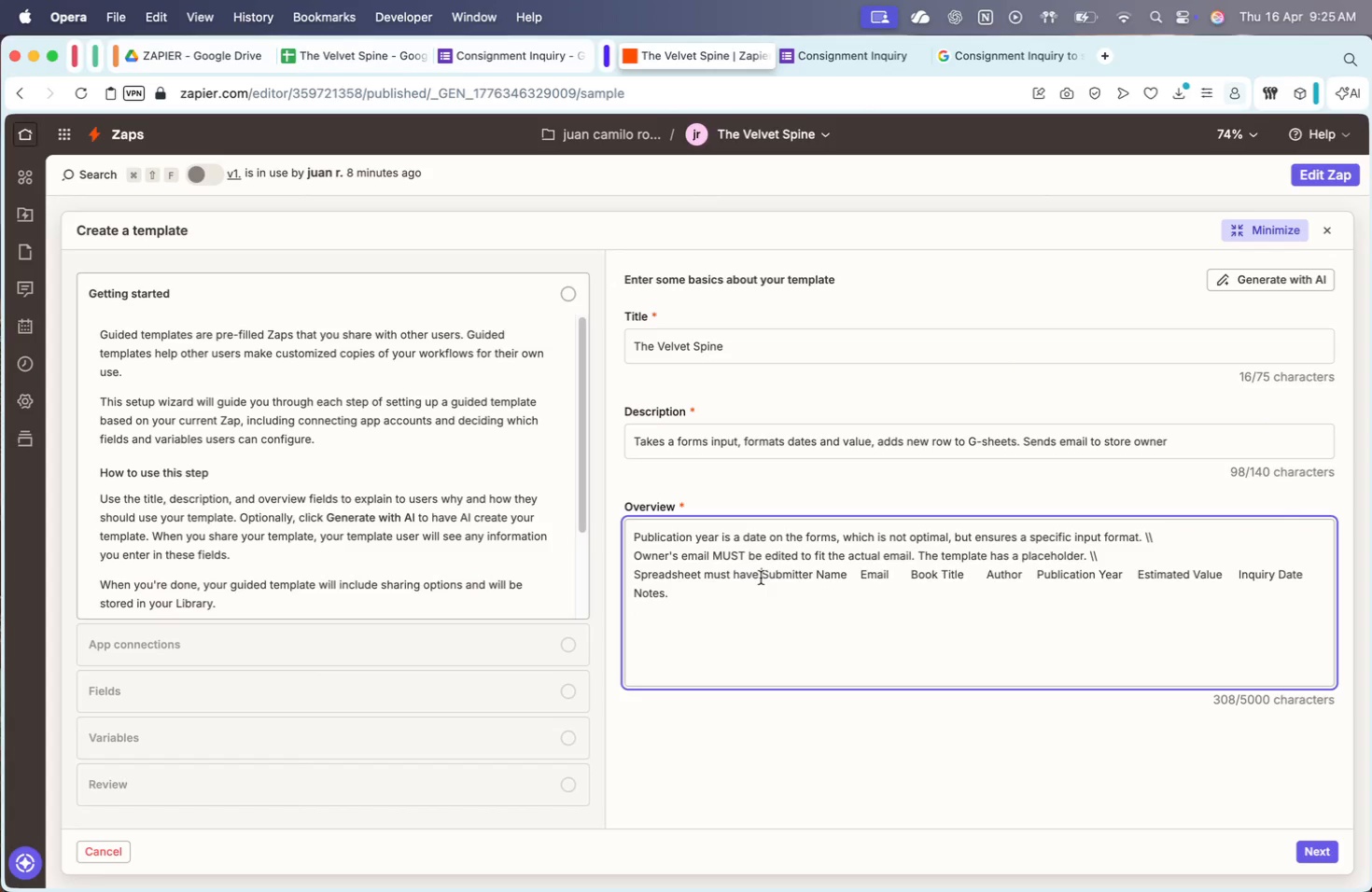 
type(columns:       )
key(Backspace)
key(Backspace)
key(Backspace)
key(Backspace)
 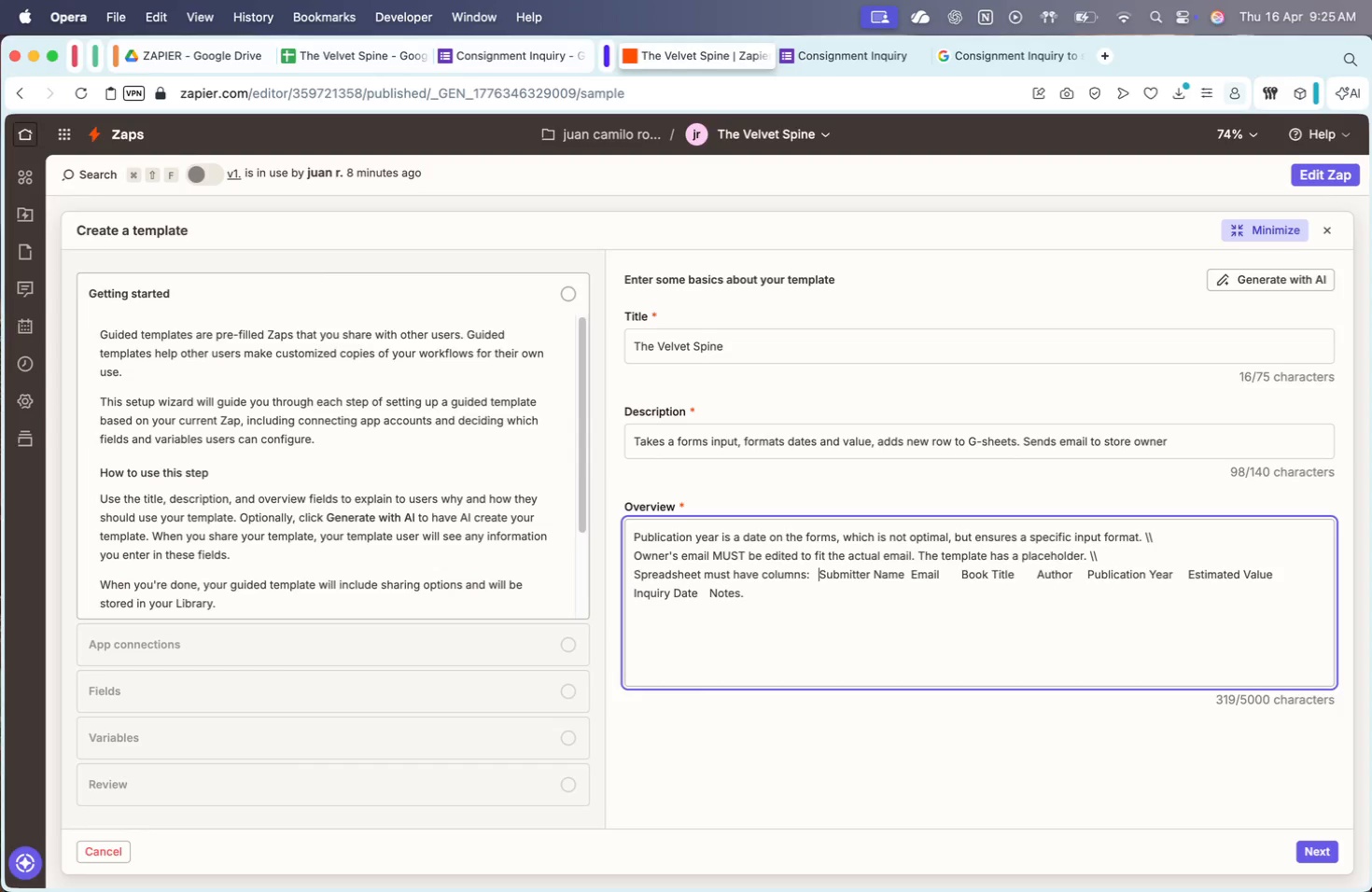 
double_click([811, 602])
 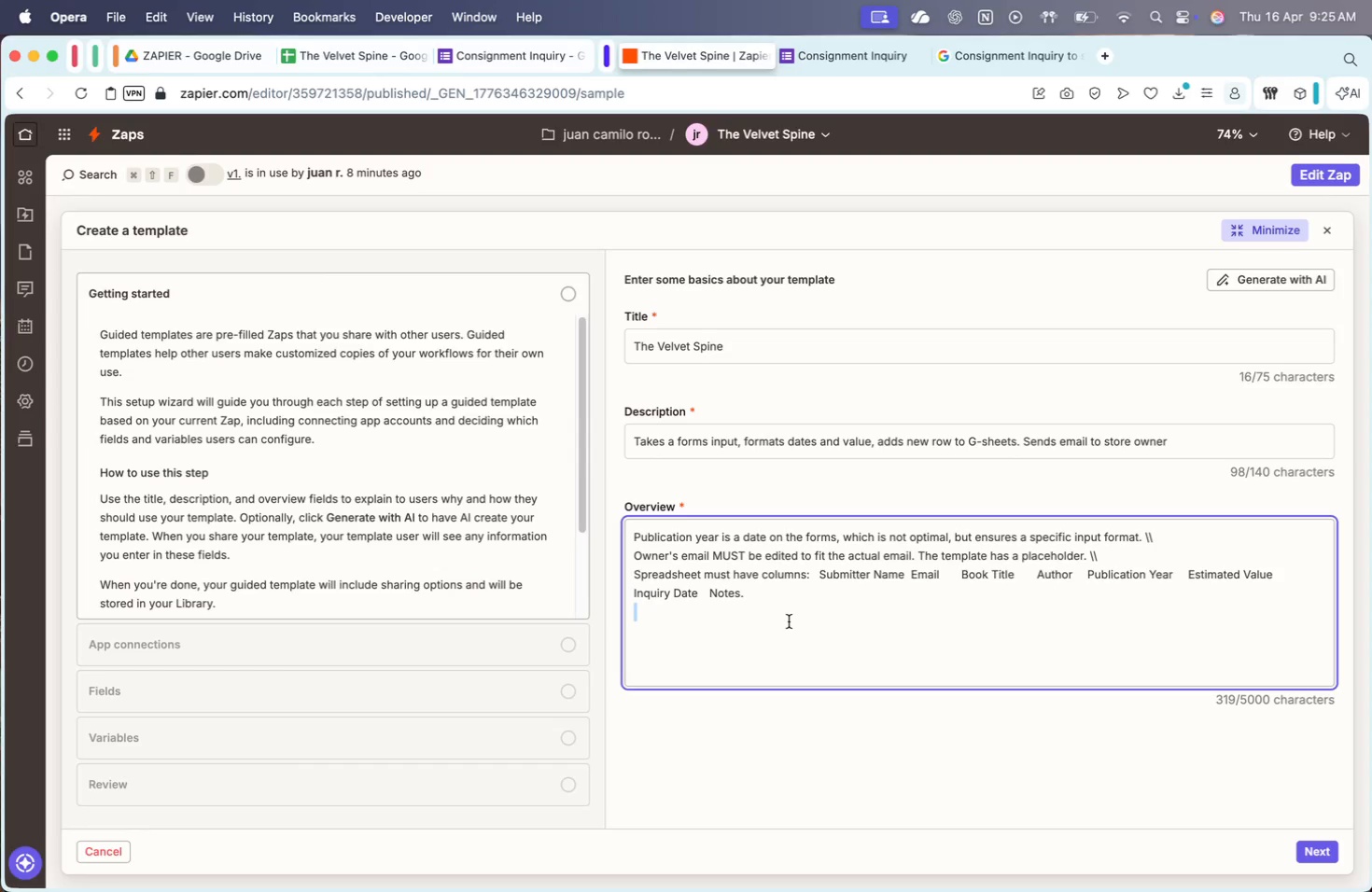 
key(Enter)
 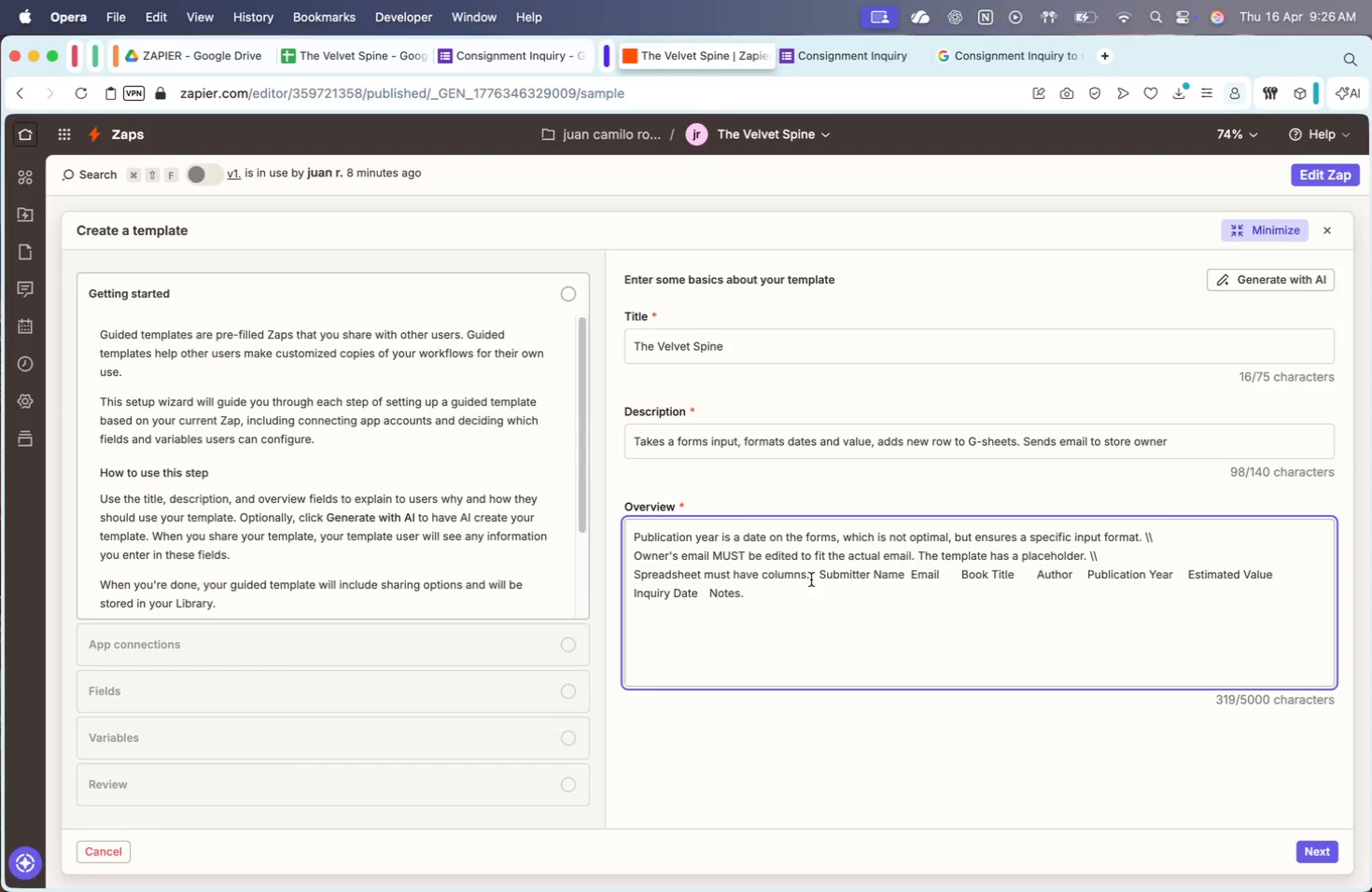 
key(ArrowUp)
 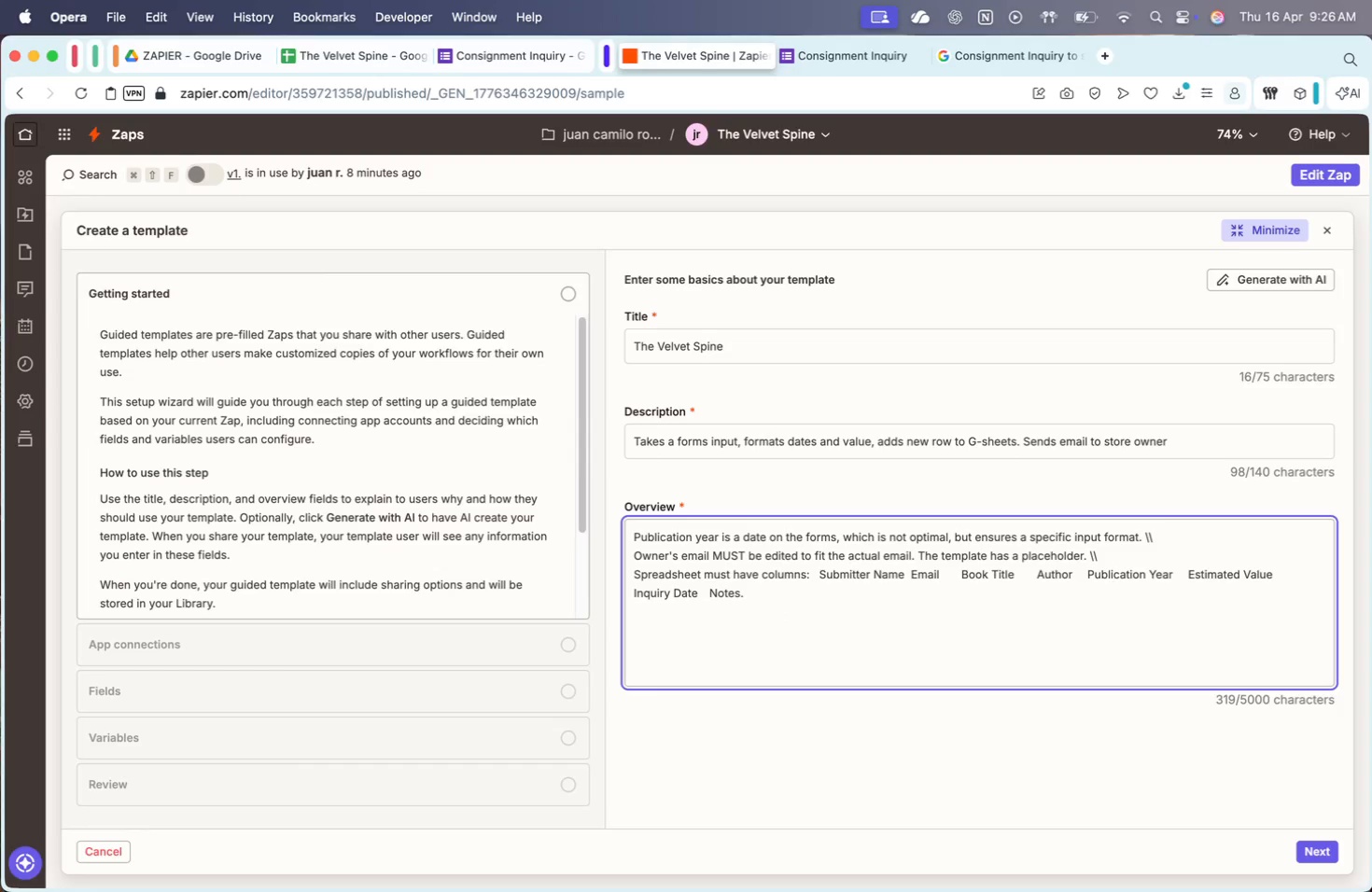 
type(Forms must have:)
 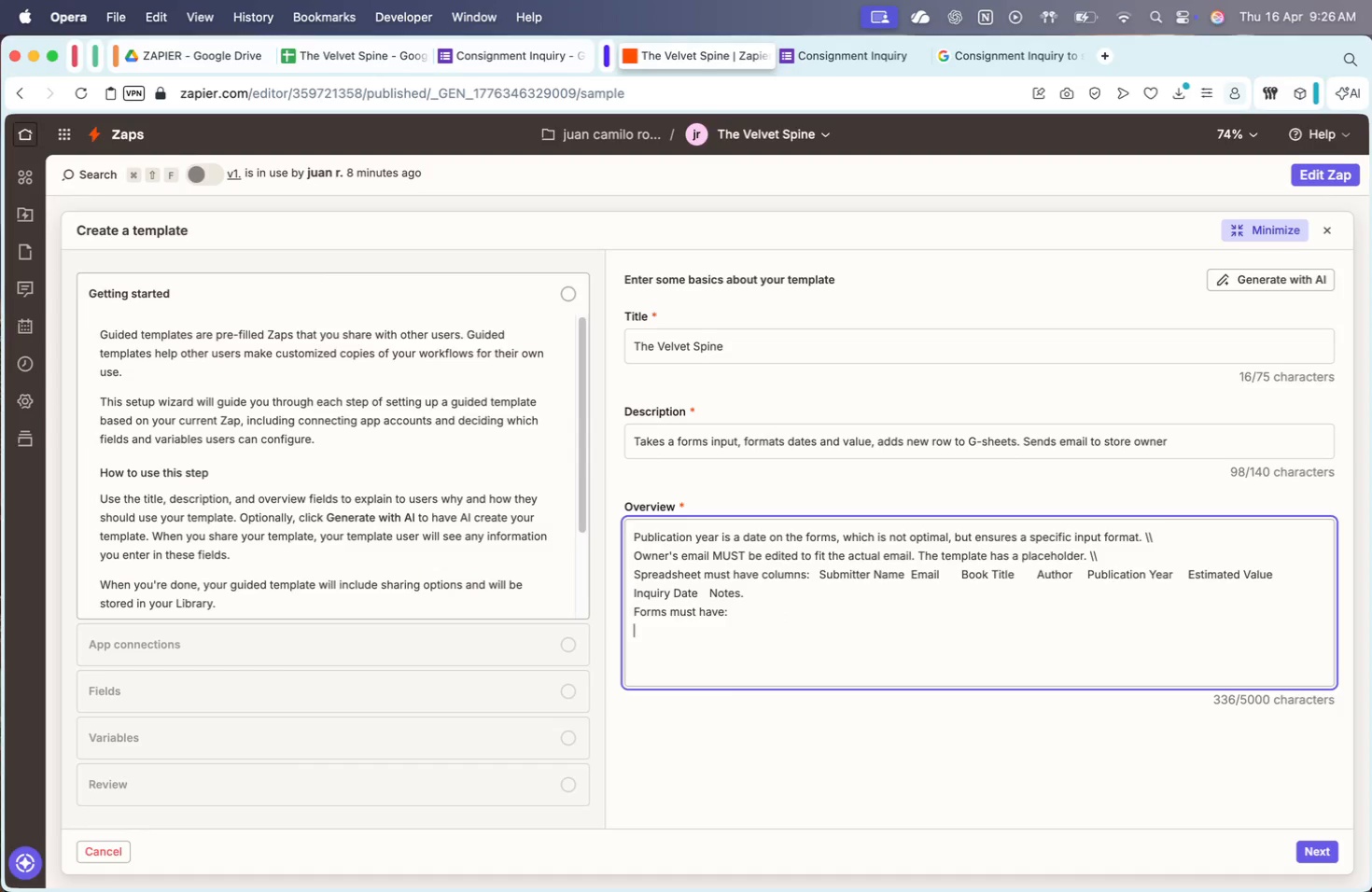 
key(Shift+Enter)
 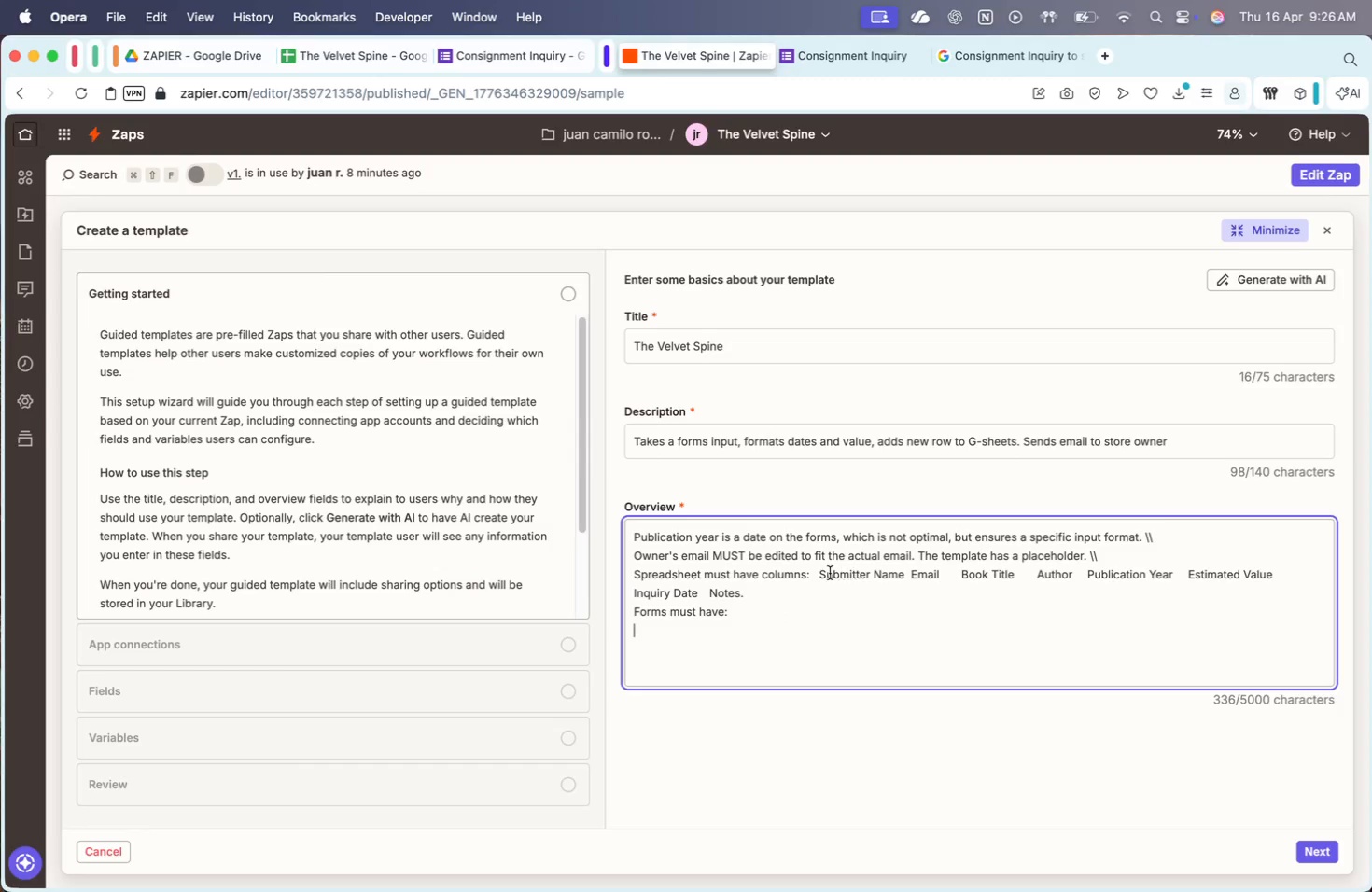 
left_click_drag(start_coordinate=[818, 572], to_coordinate=[783, 601])
 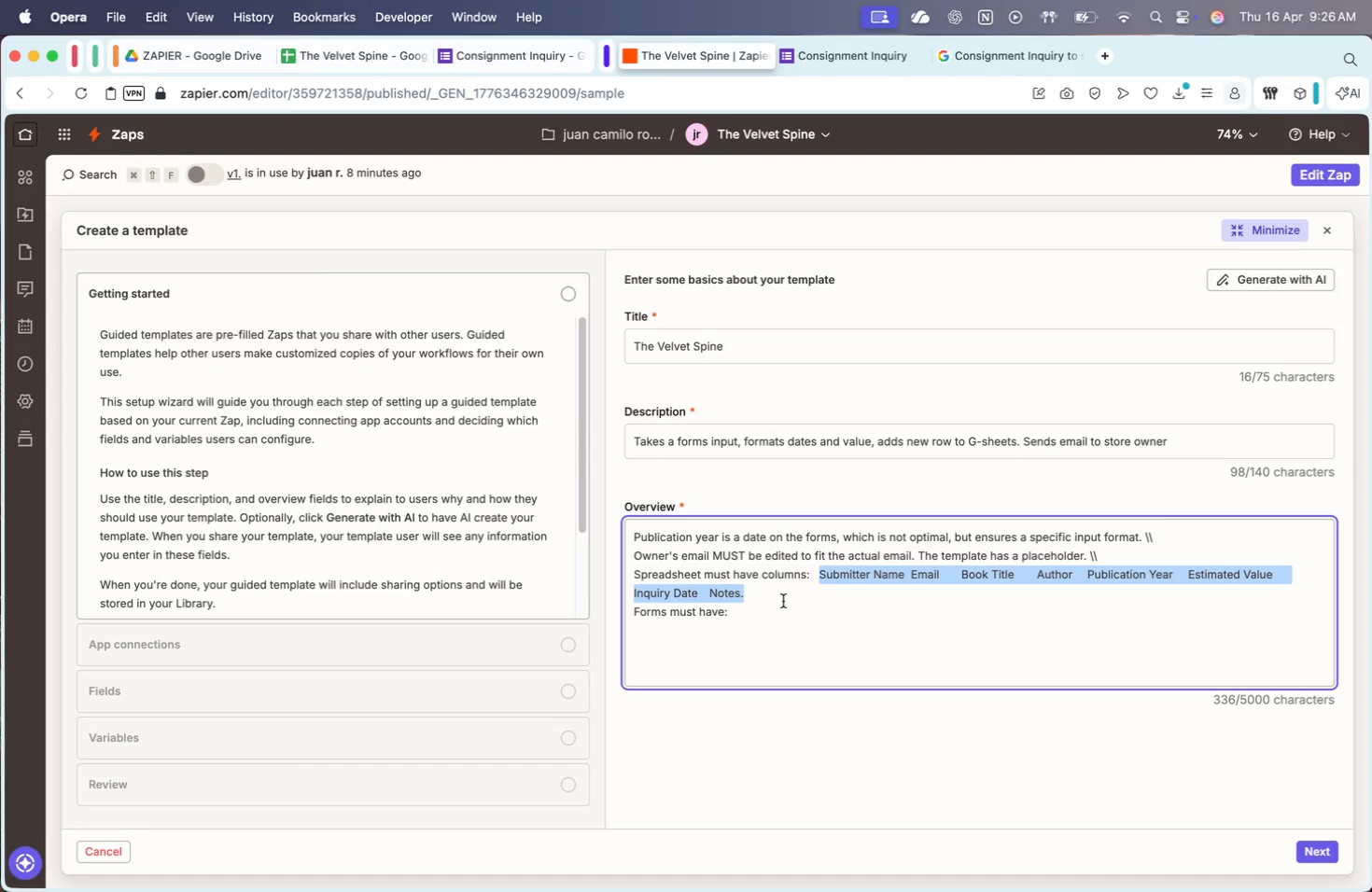 
key(Meta+CommandLeft)
 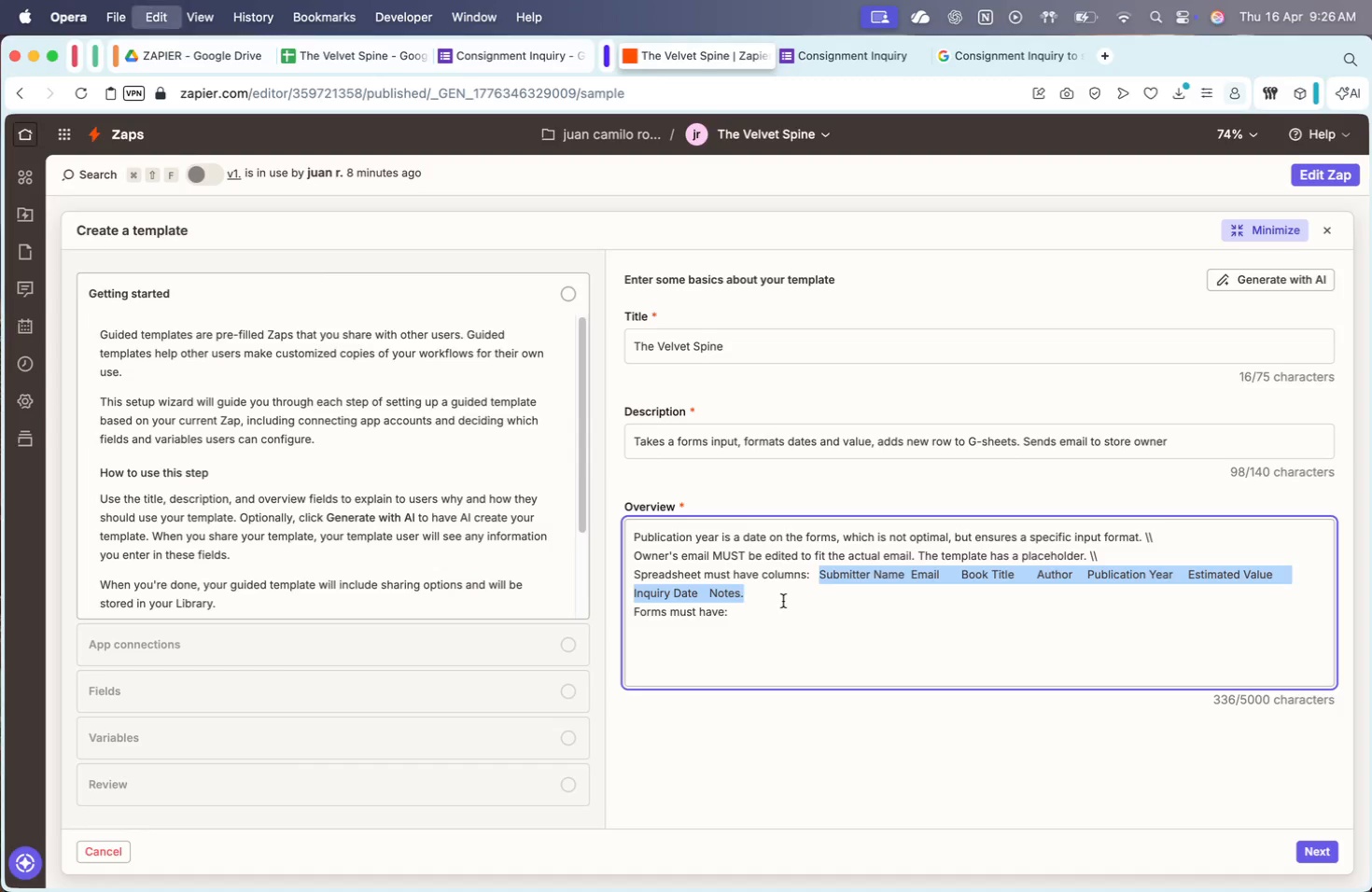 
key(Meta+C)
 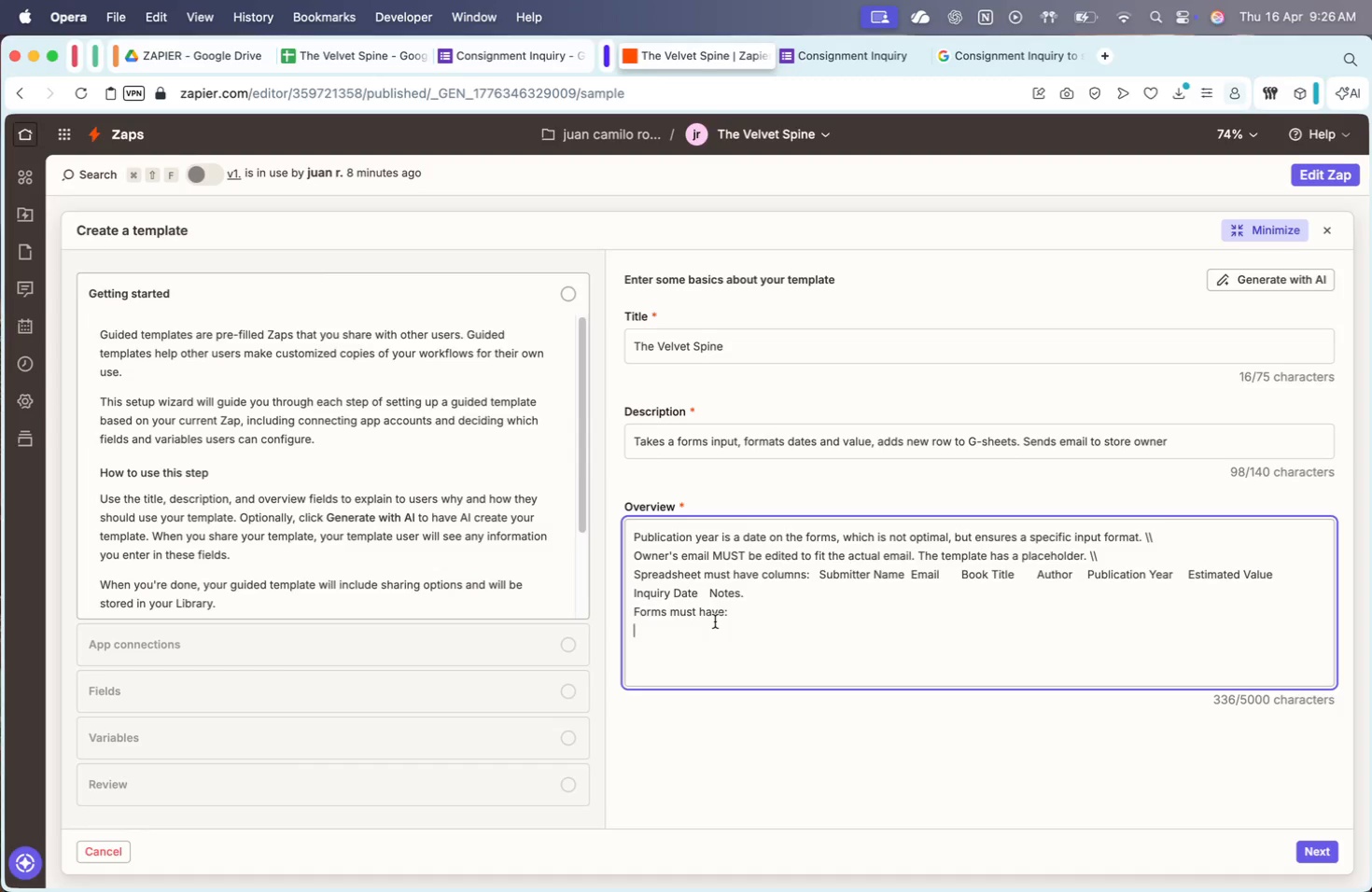 
key(Meta+CommandLeft)
 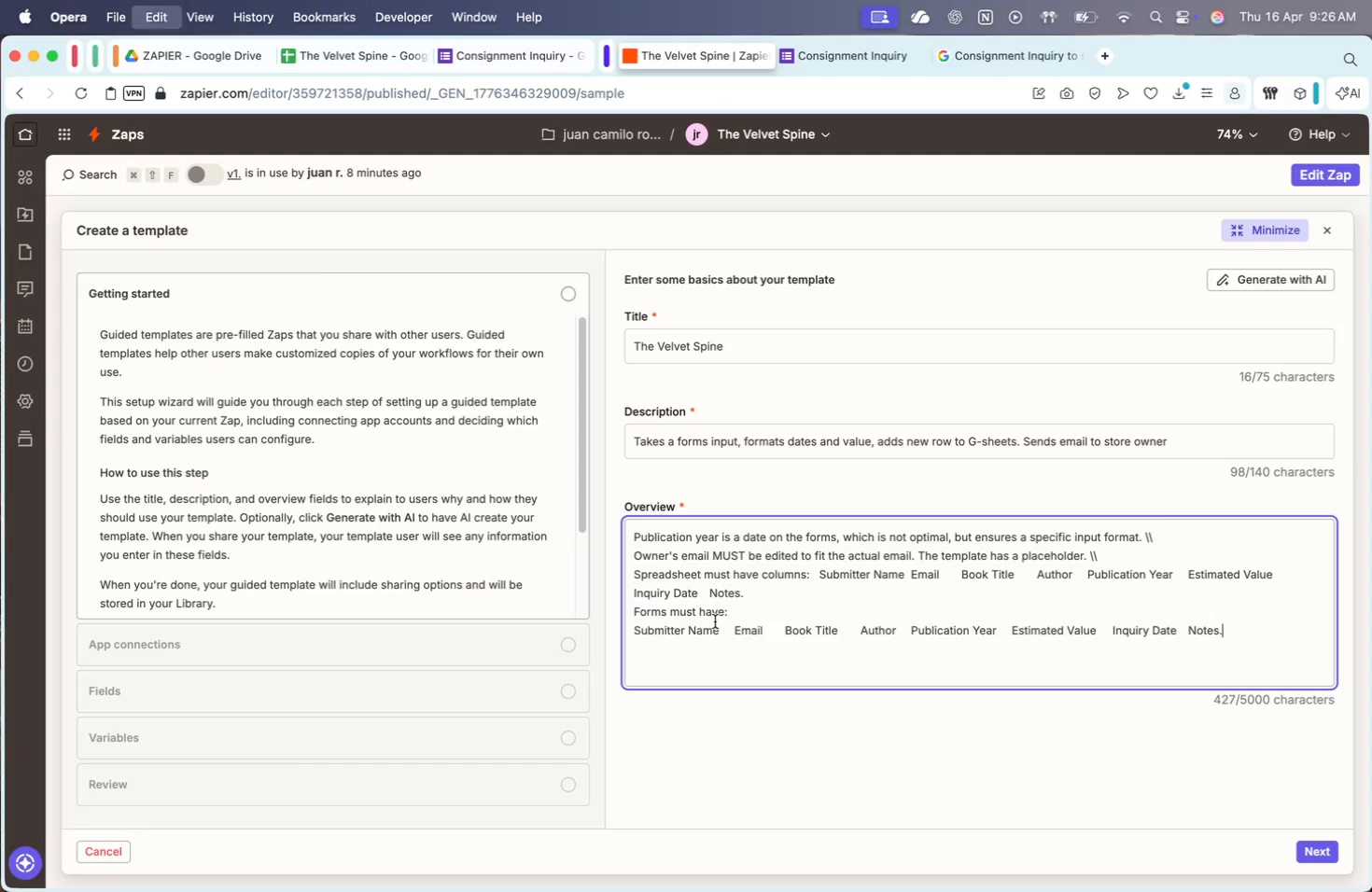 
key(Meta+V)
 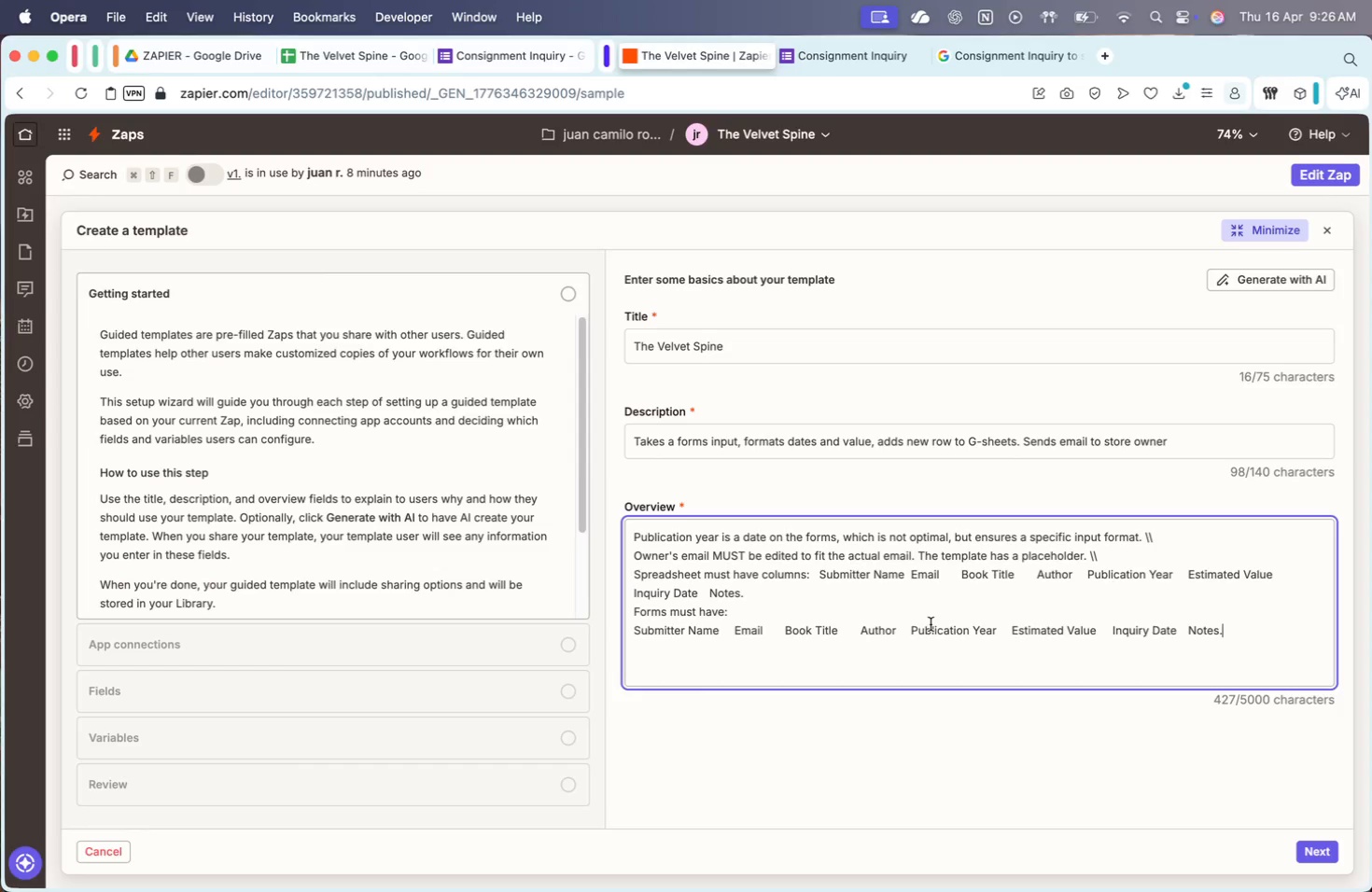 
left_click_drag(start_coordinate=[1260, 628], to_coordinate=[567, 520])
 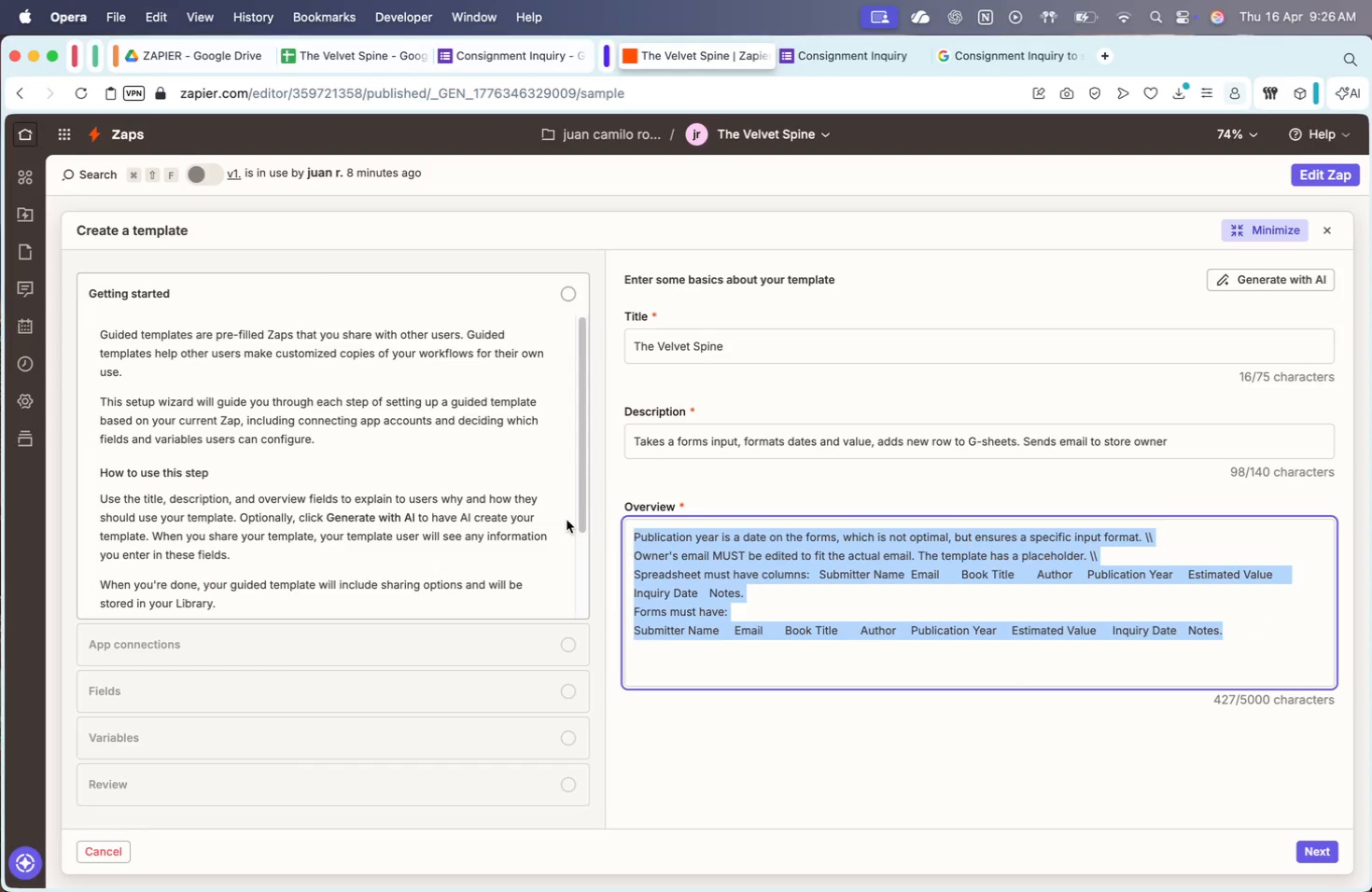 
key(Meta+CommandLeft)